 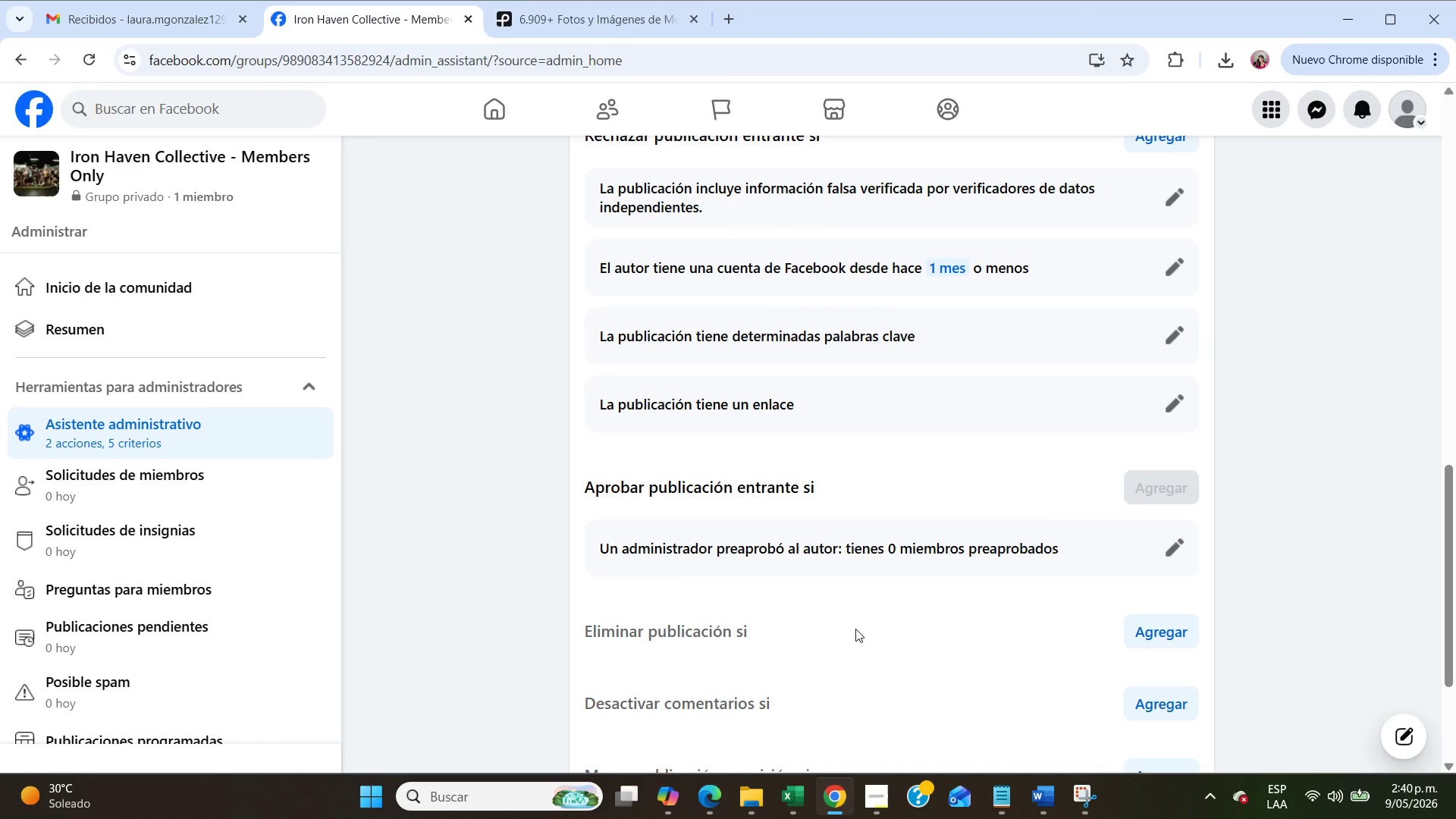 
left_click([1181, 557])
 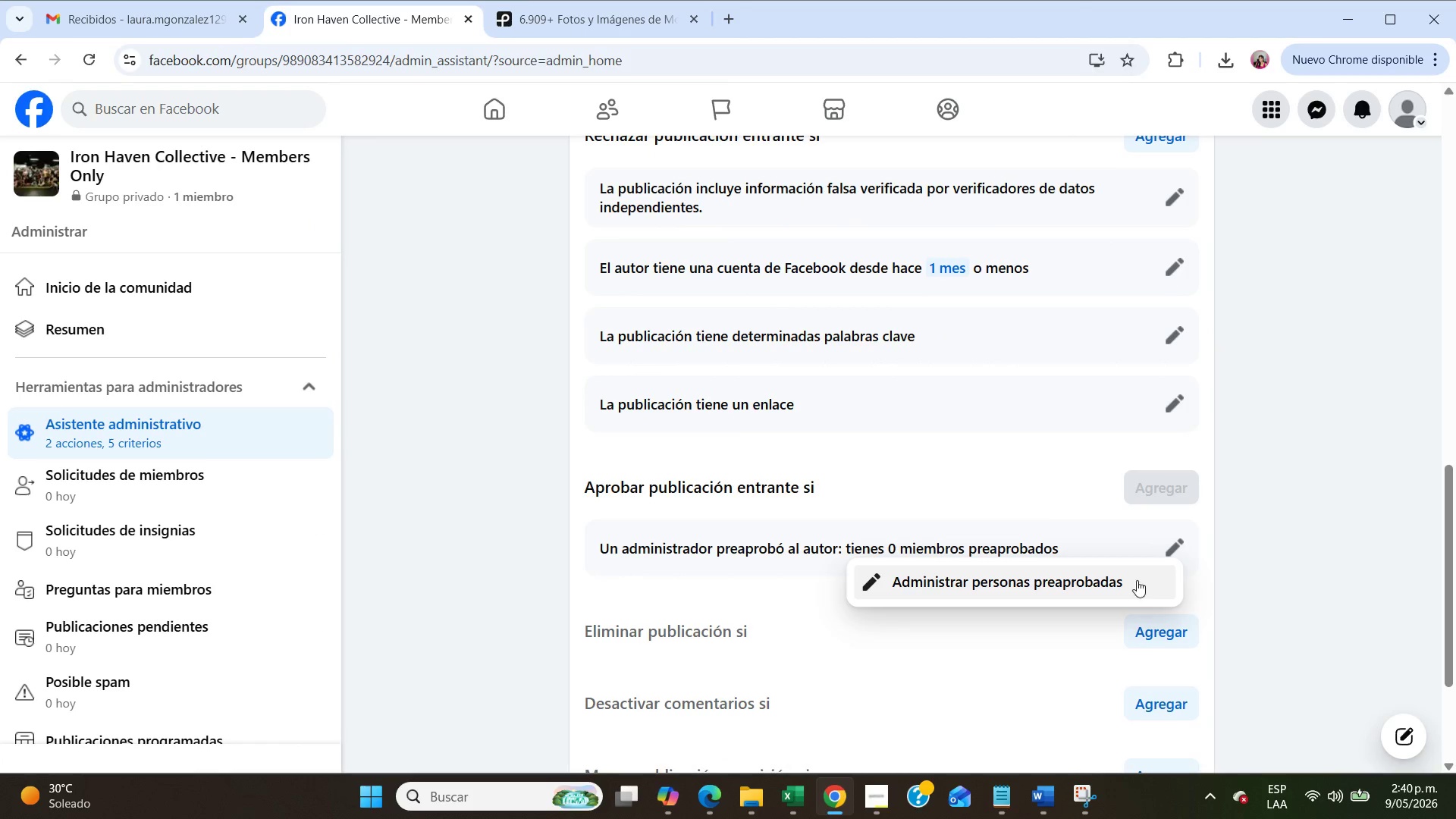 
left_click([1122, 584])
 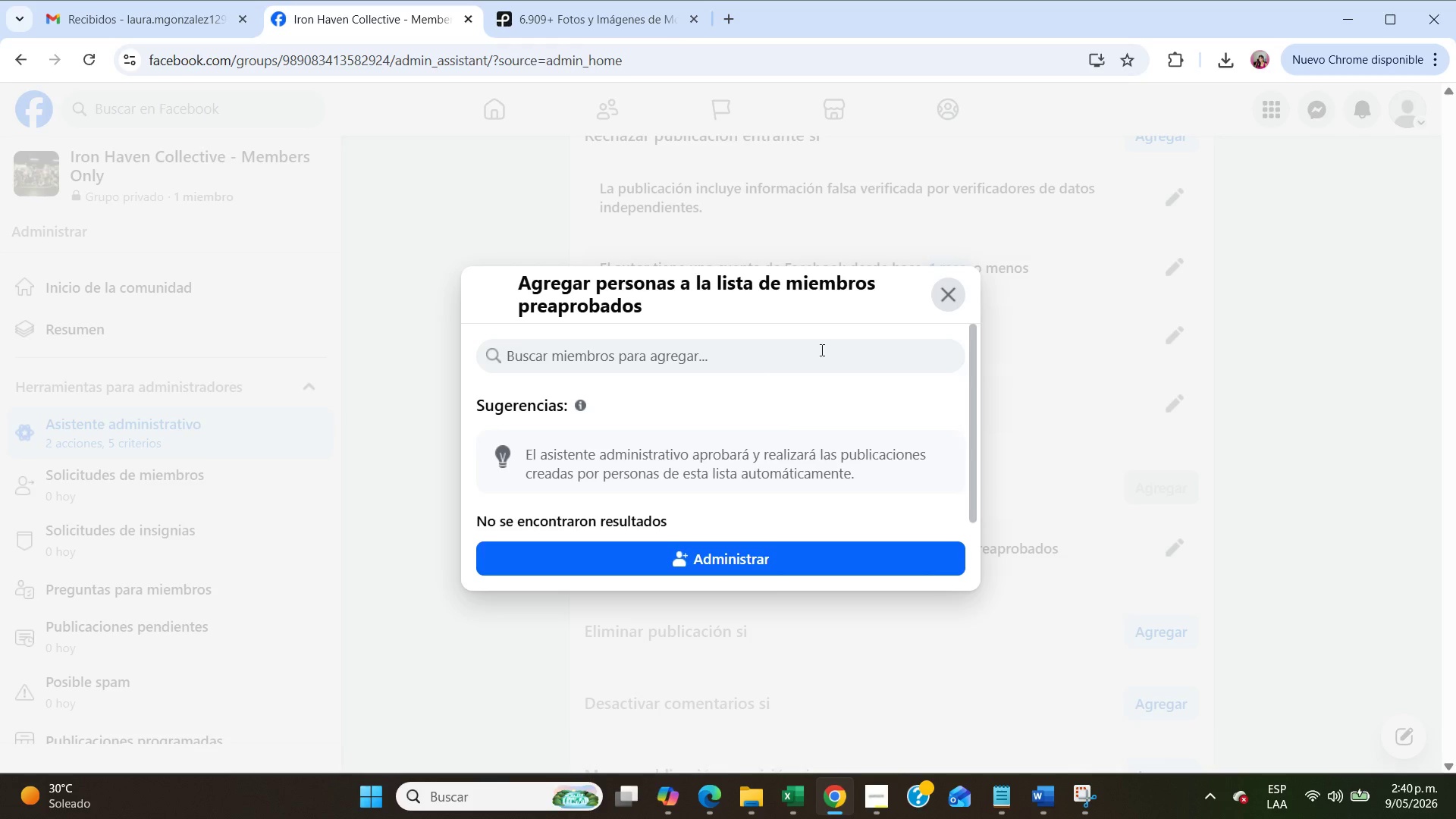 
left_click([953, 303])
 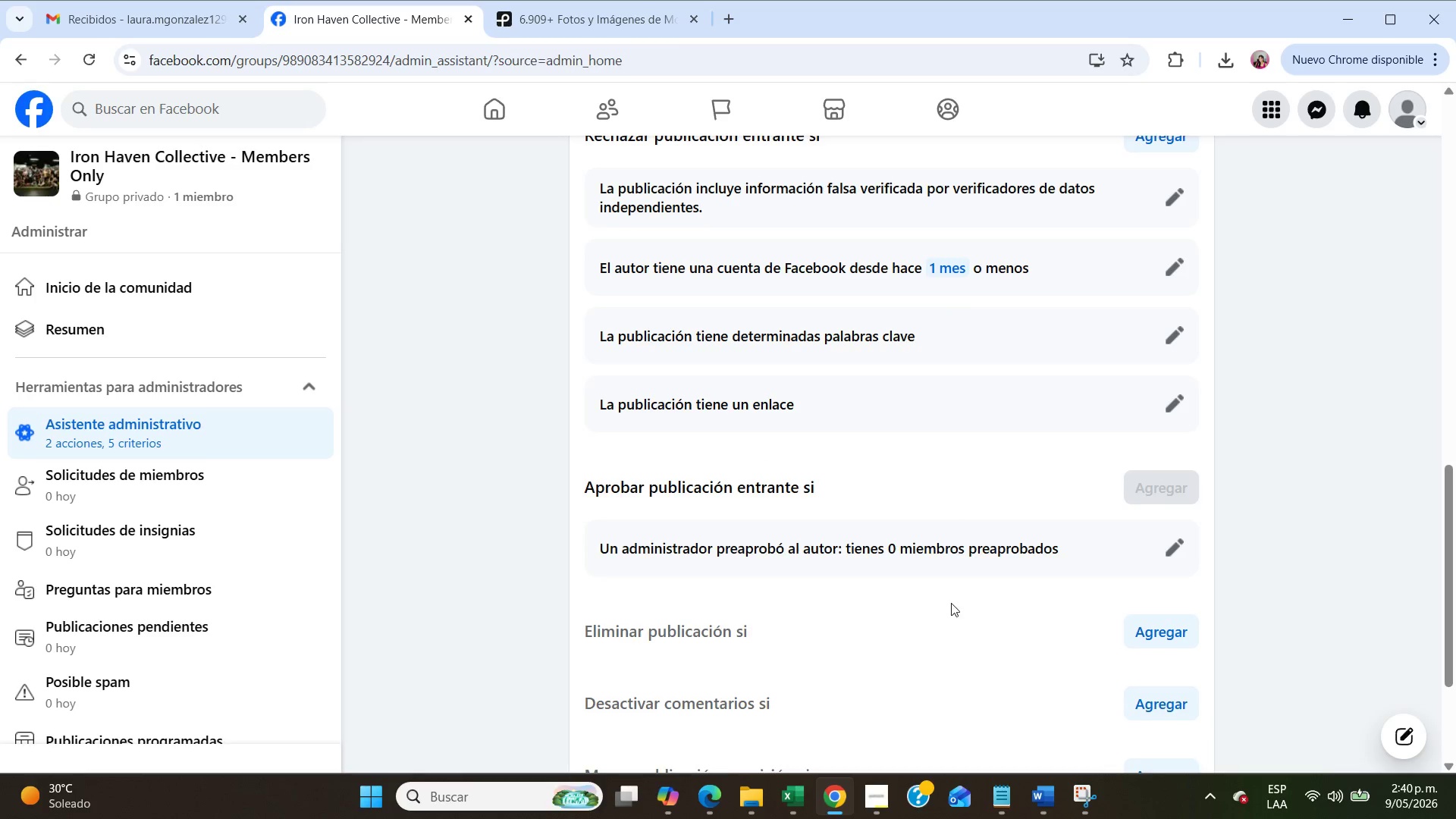 
scroll: coordinate [951, 603], scroll_direction: down, amount: 3.0
 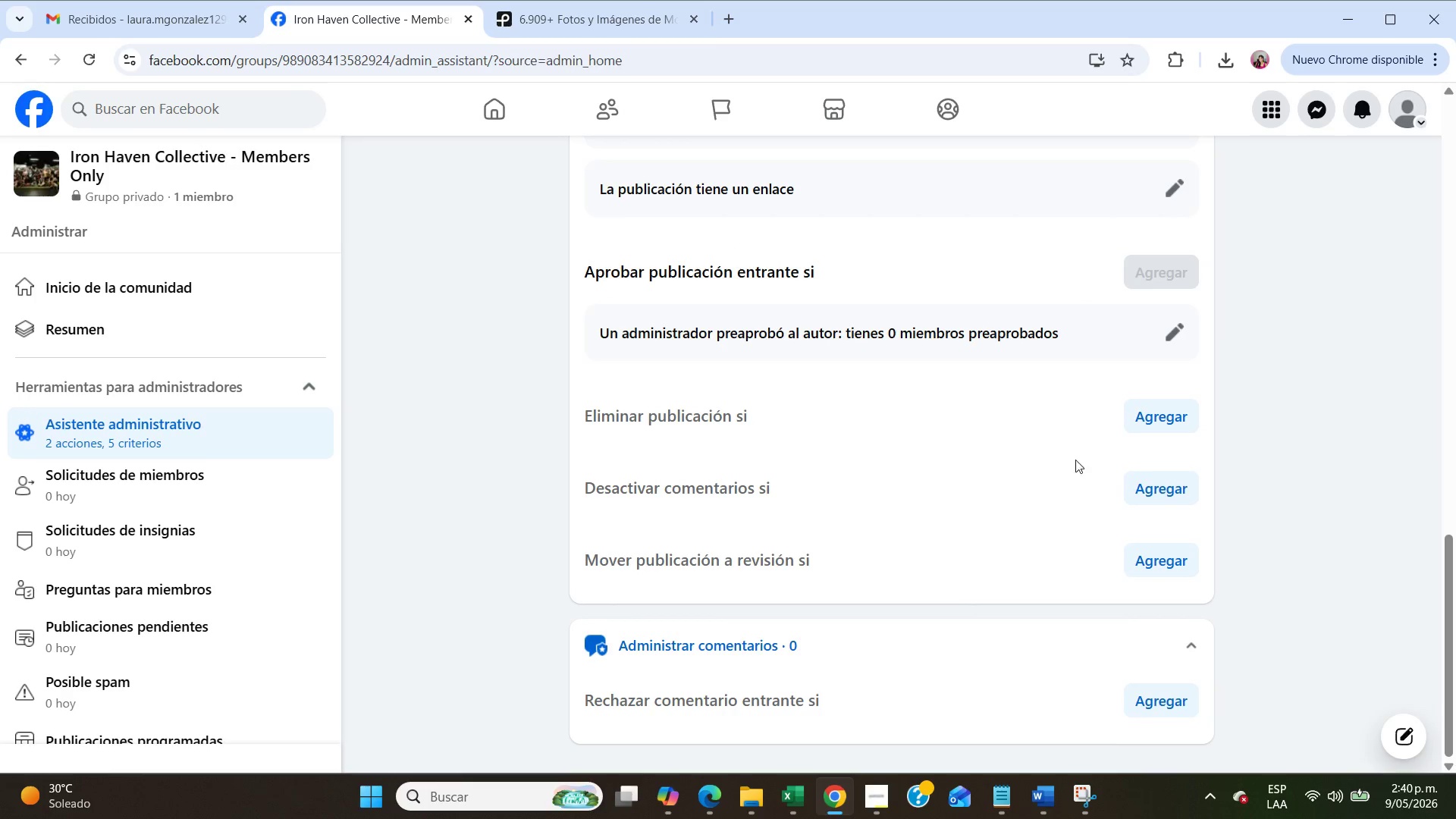 
left_click([1139, 417])
 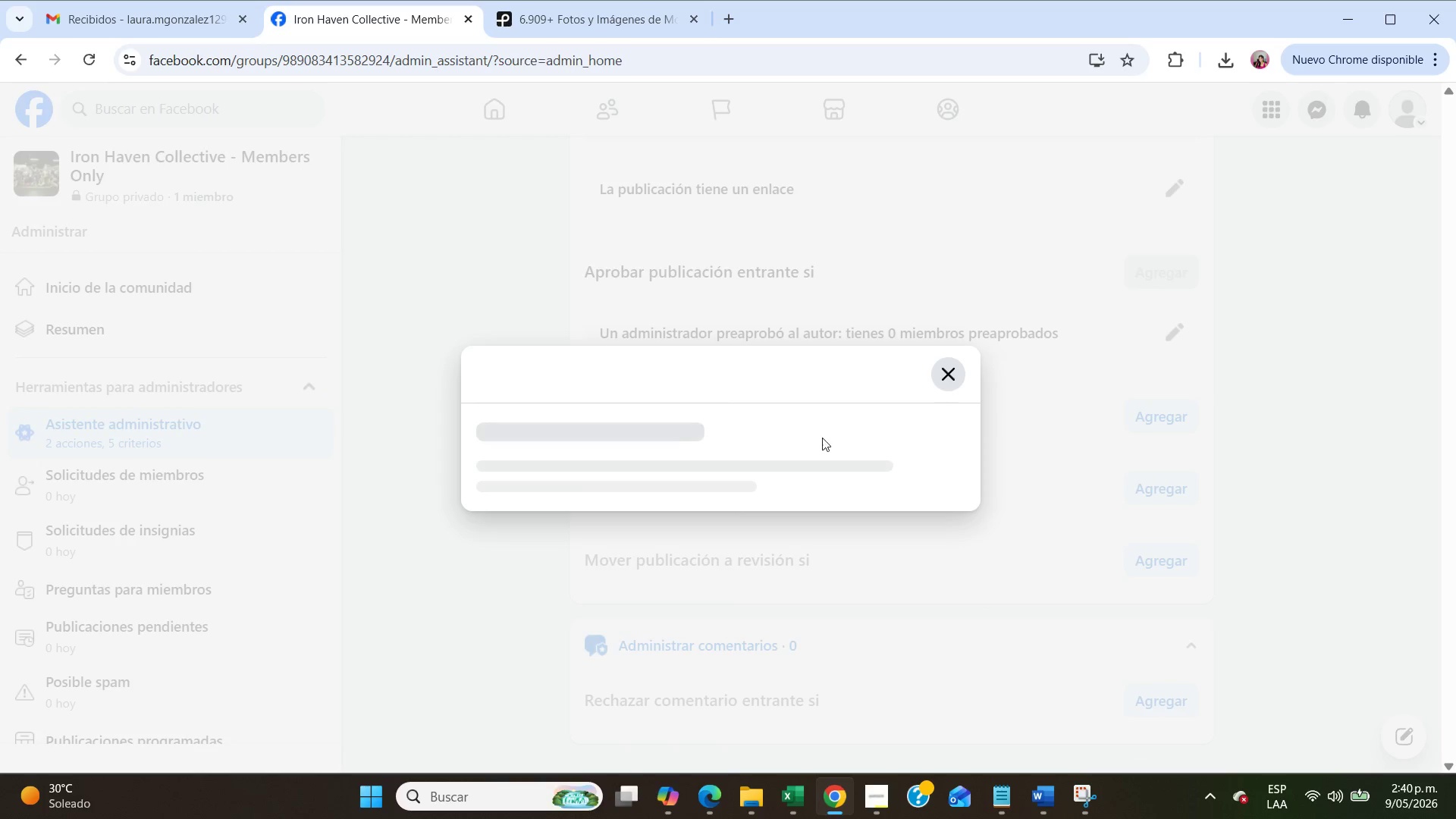 
mouse_move([671, 465])
 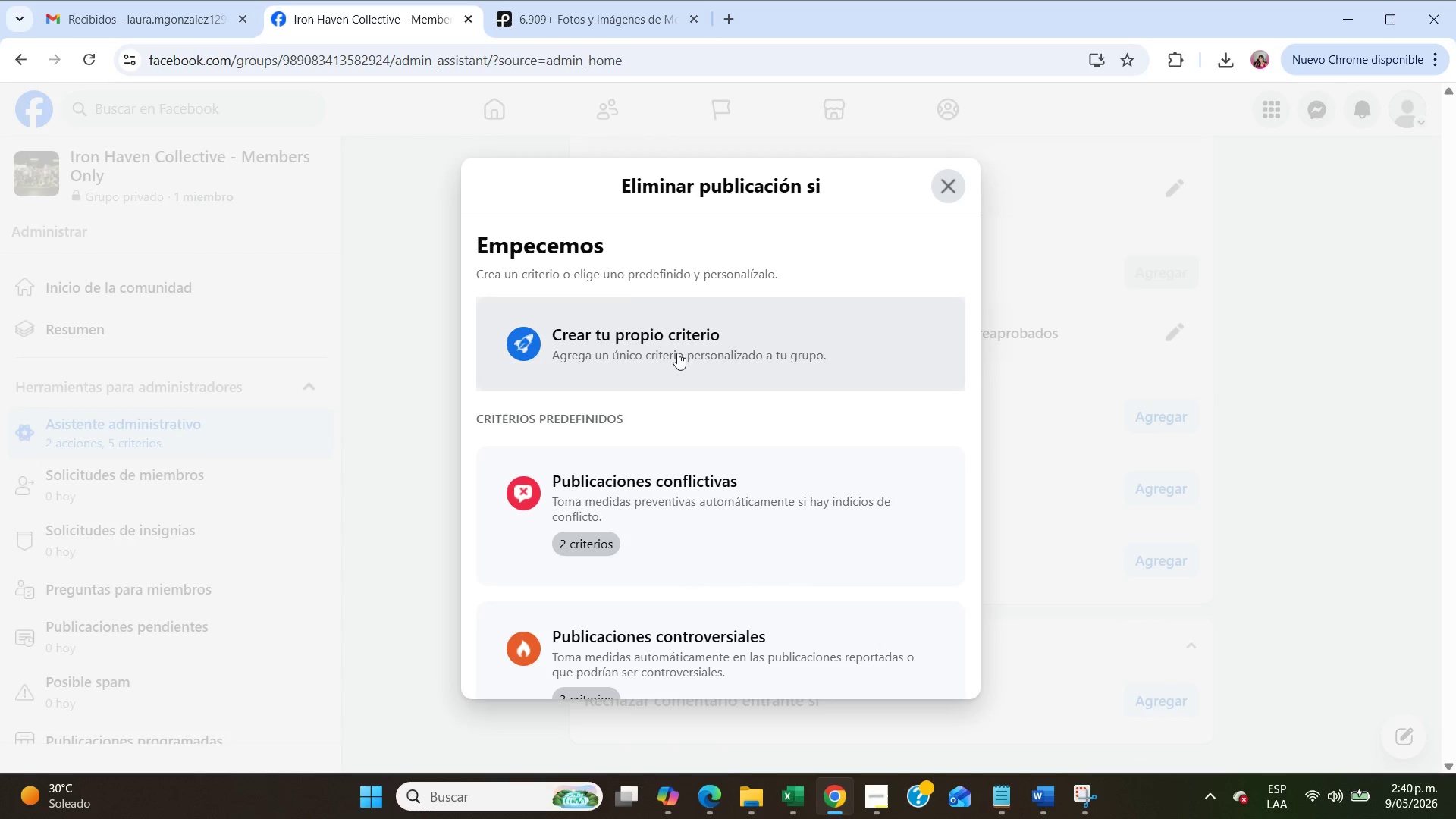 
left_click([677, 352])
 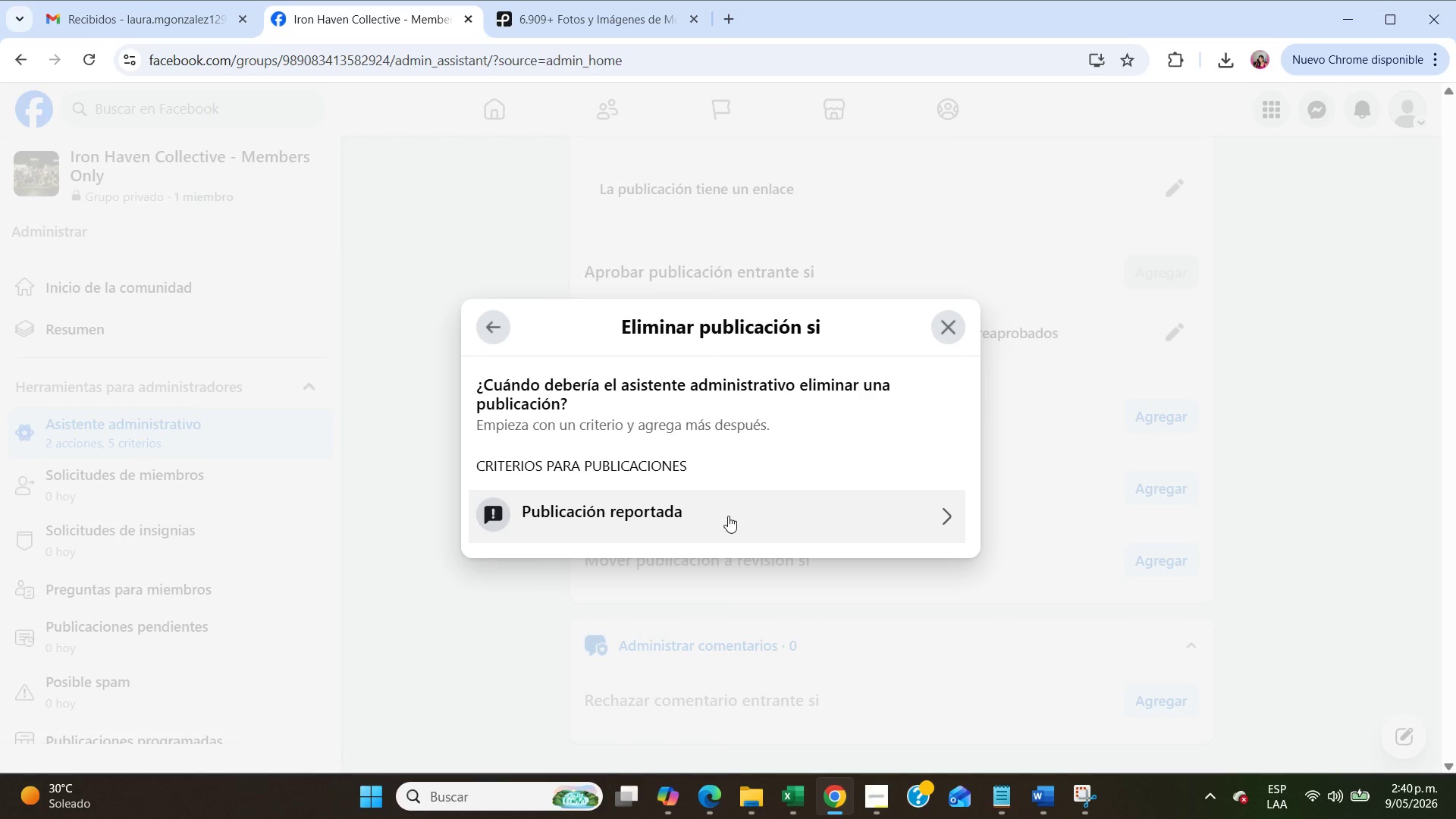 
left_click([728, 516])
 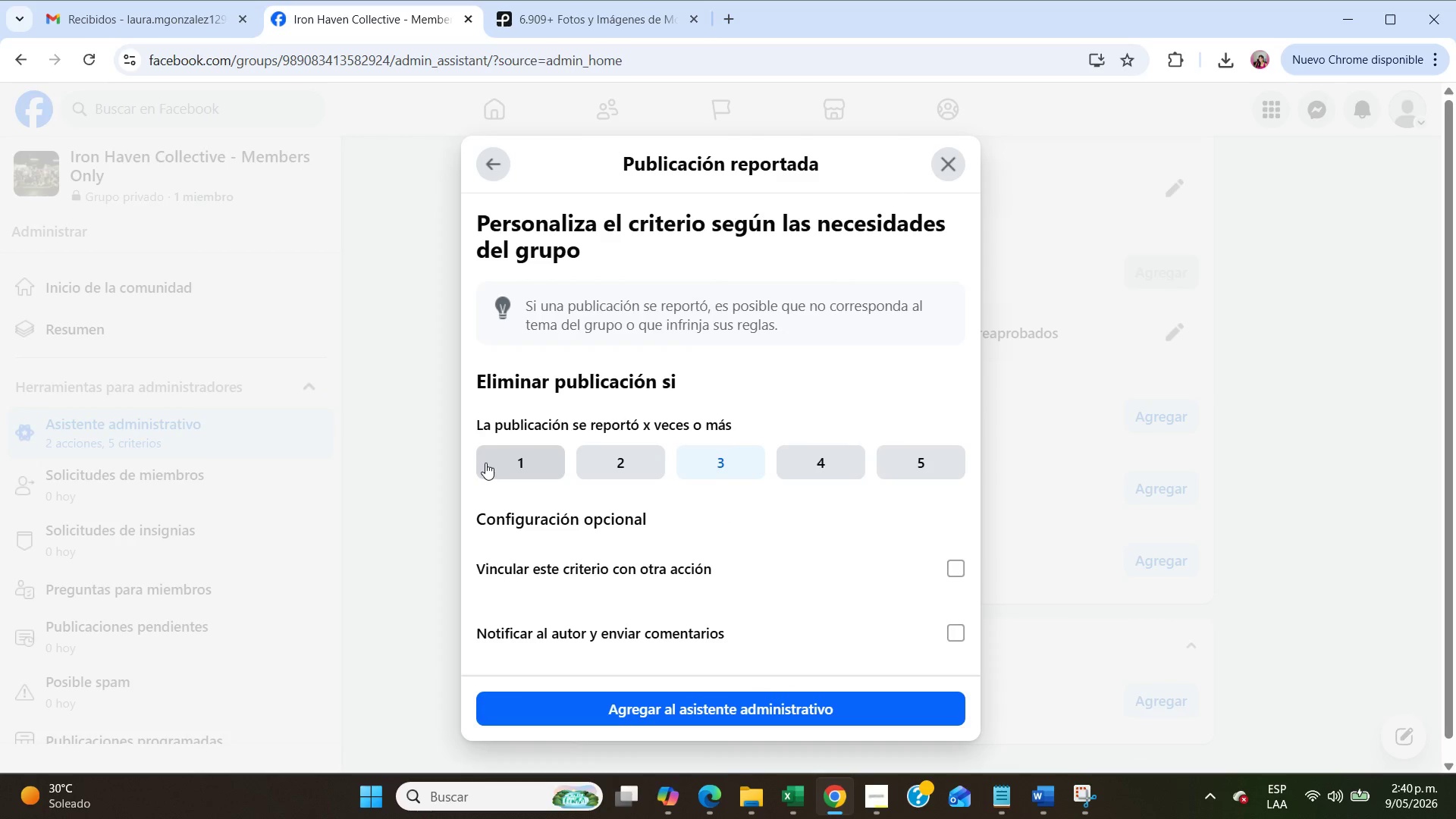 
left_click([491, 465])
 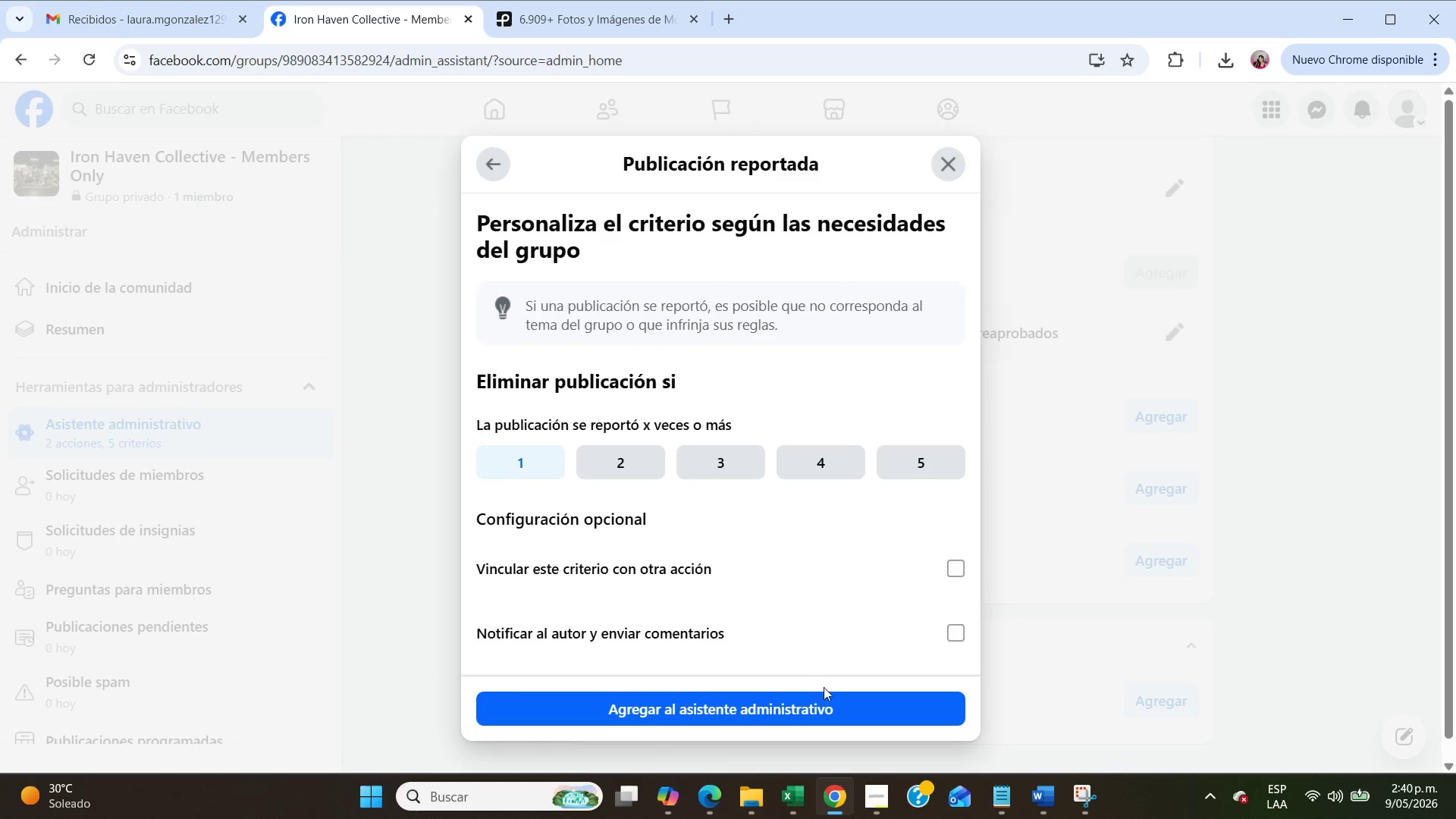 
left_click([833, 710])
 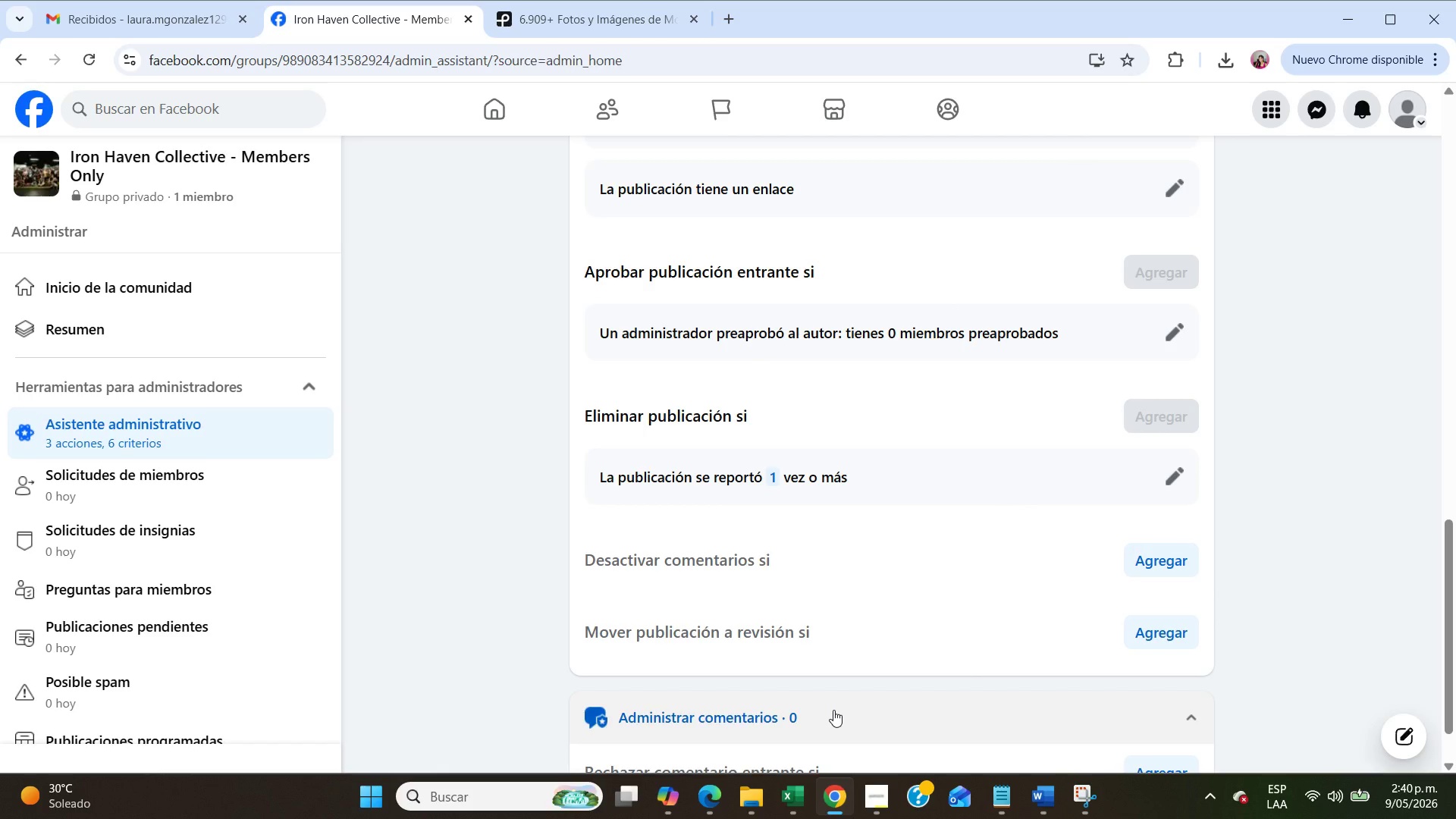 
wait(15.16)
 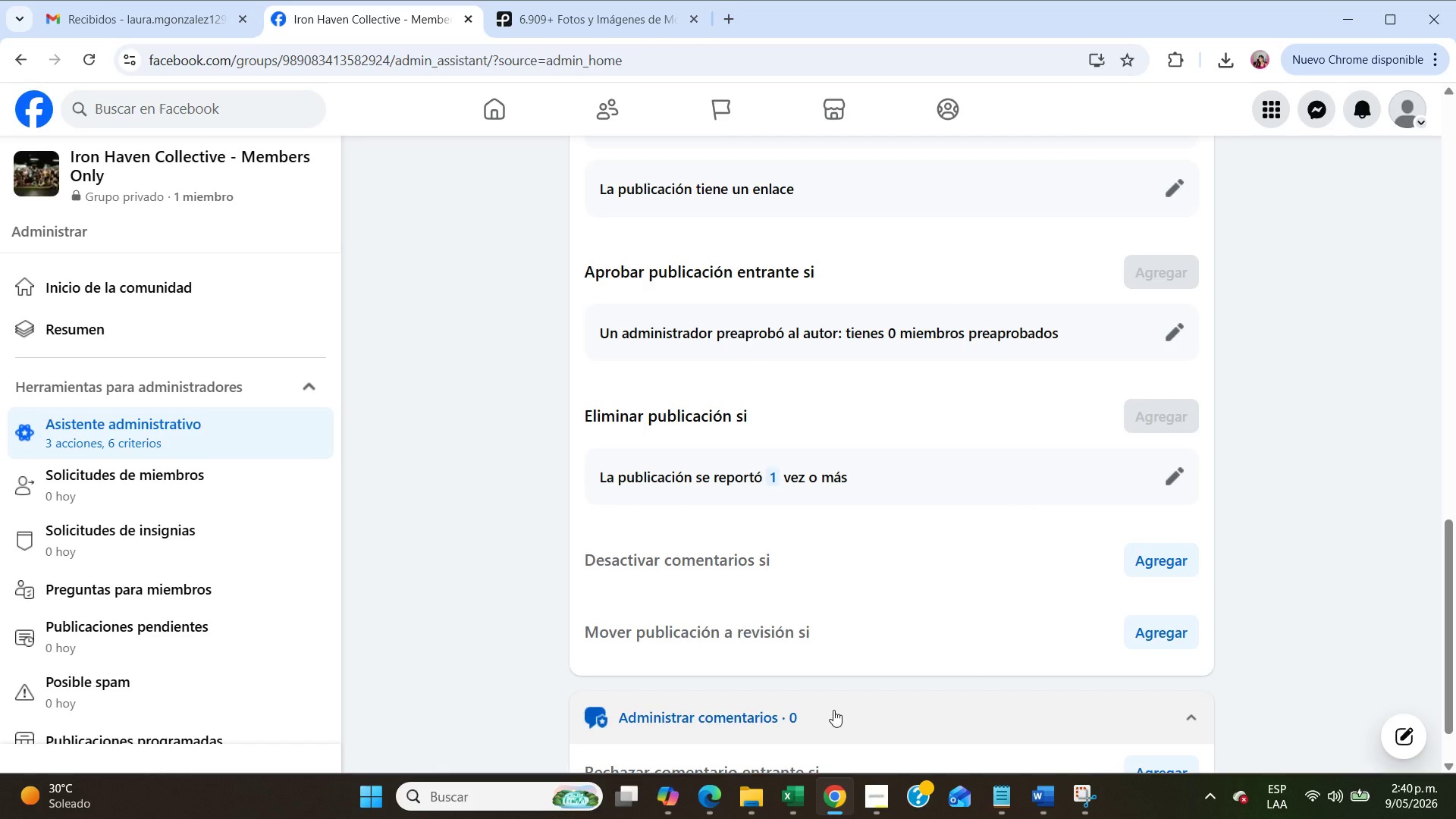 
scroll: coordinate [926, 670], scroll_direction: up, amount: 3.0
 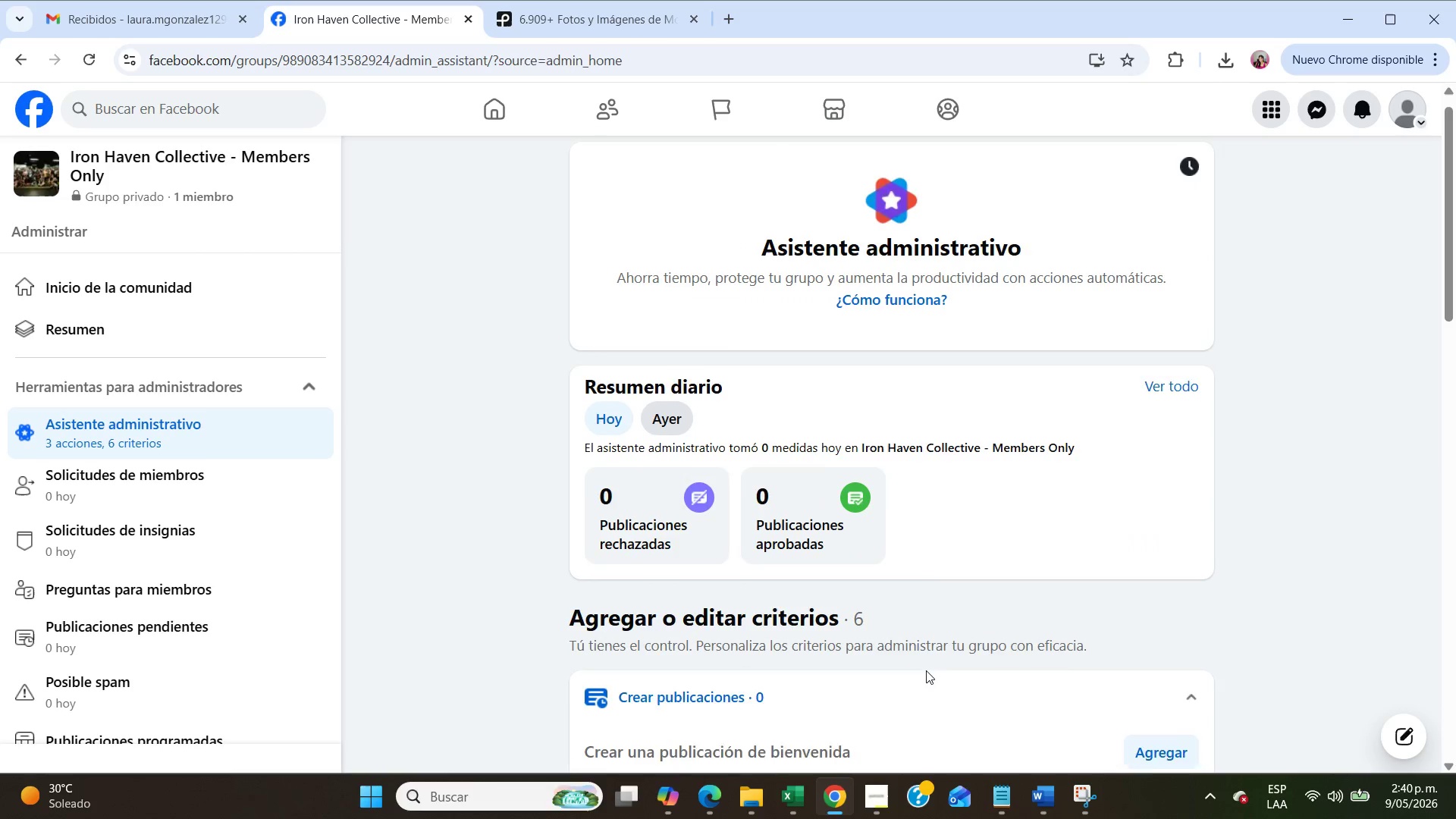 
scroll: coordinate [926, 670], scroll_direction: down, amount: 4.0
 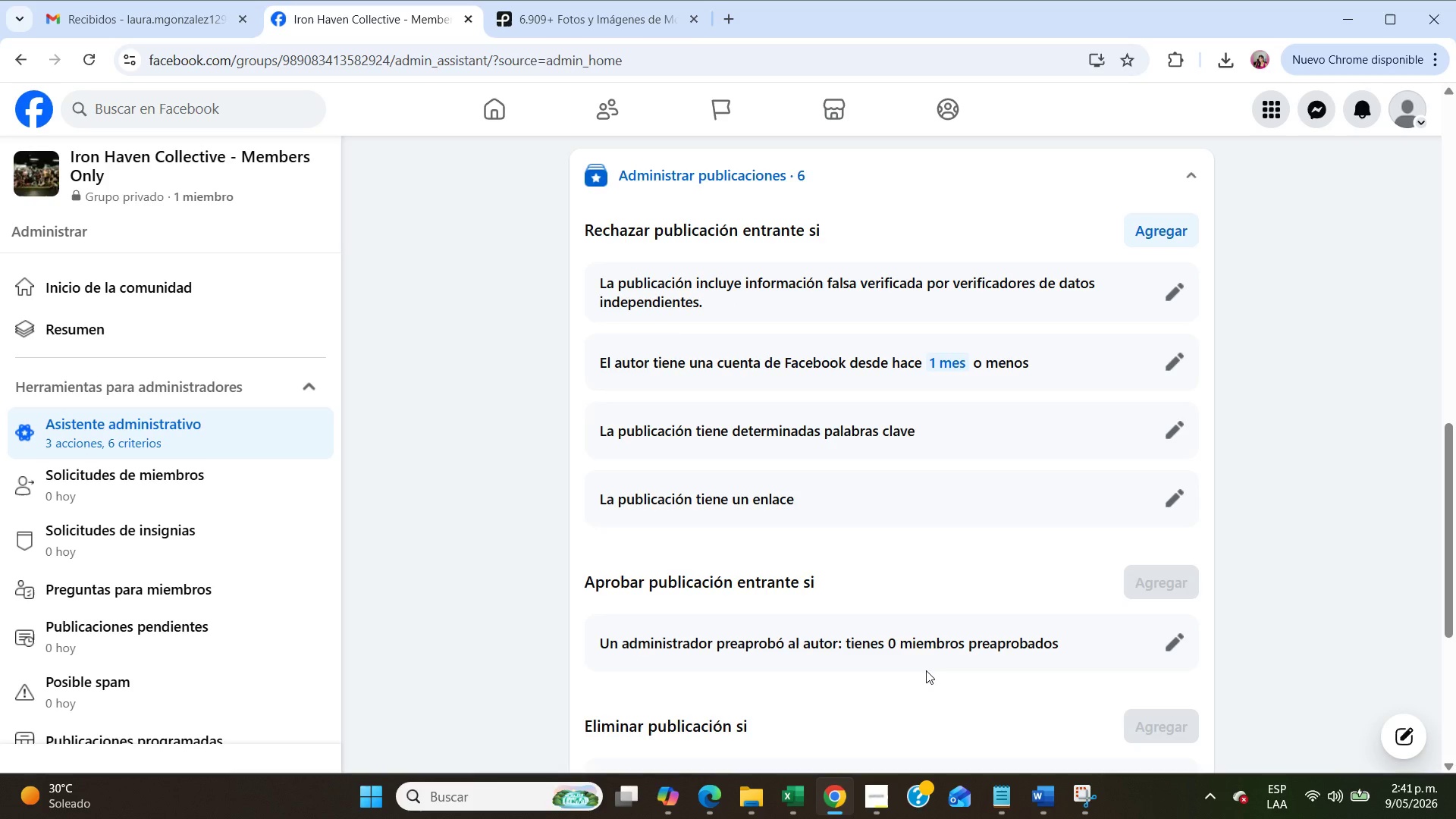 
left_click([1097, 801])
 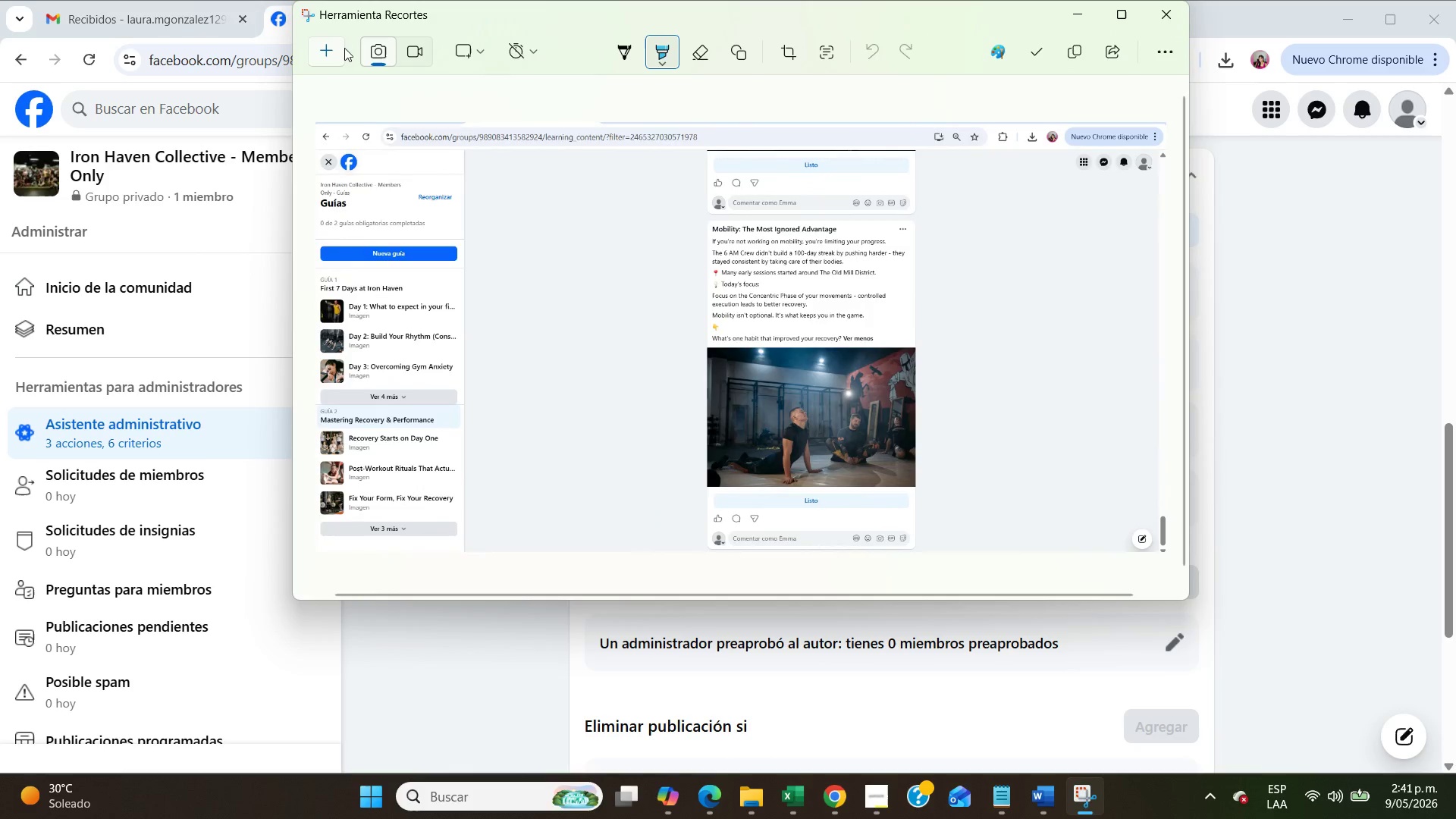 
left_click([327, 51])
 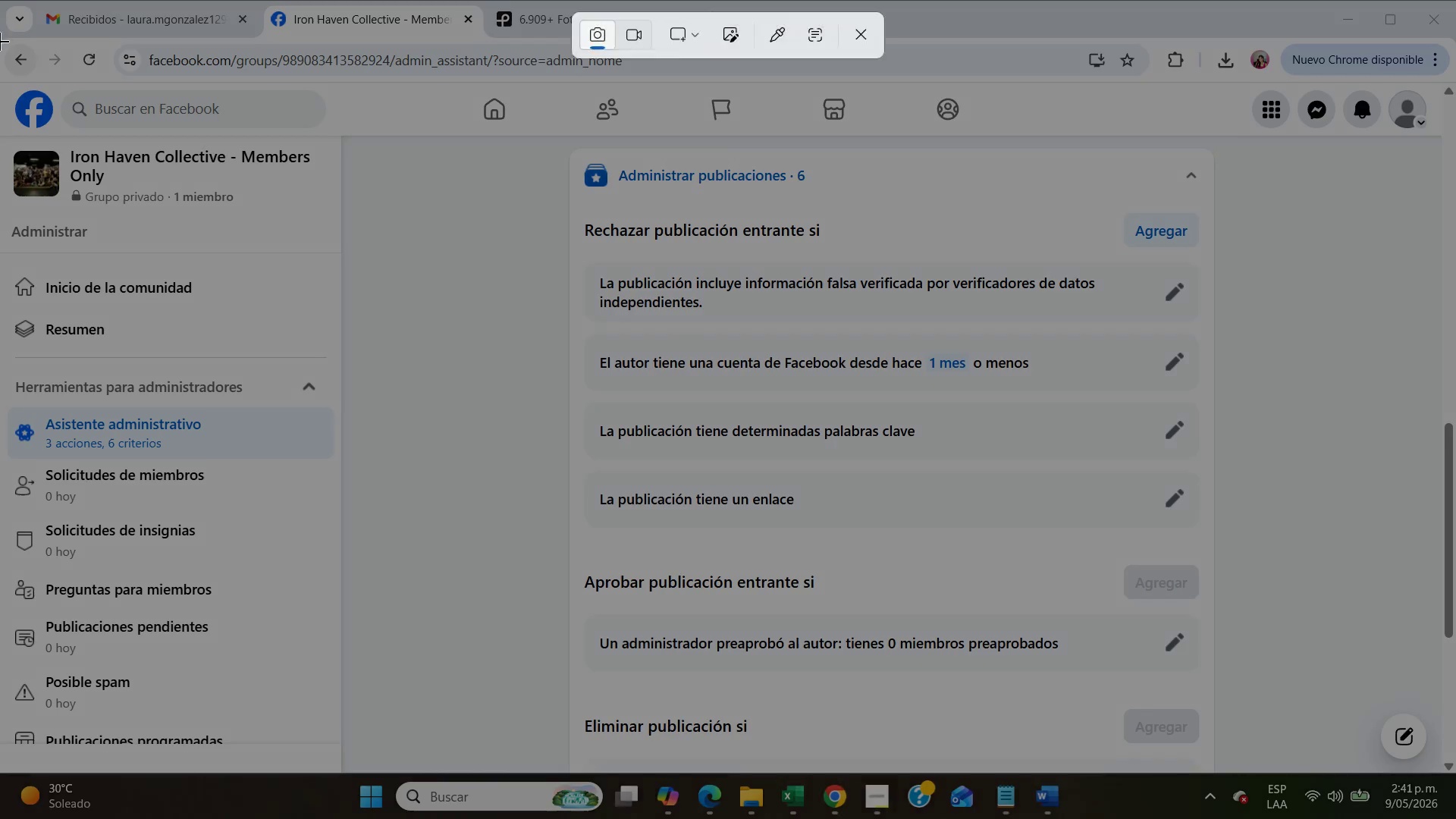 
left_click_drag(start_coordinate=[0, 39], to_coordinate=[1455, 767])
 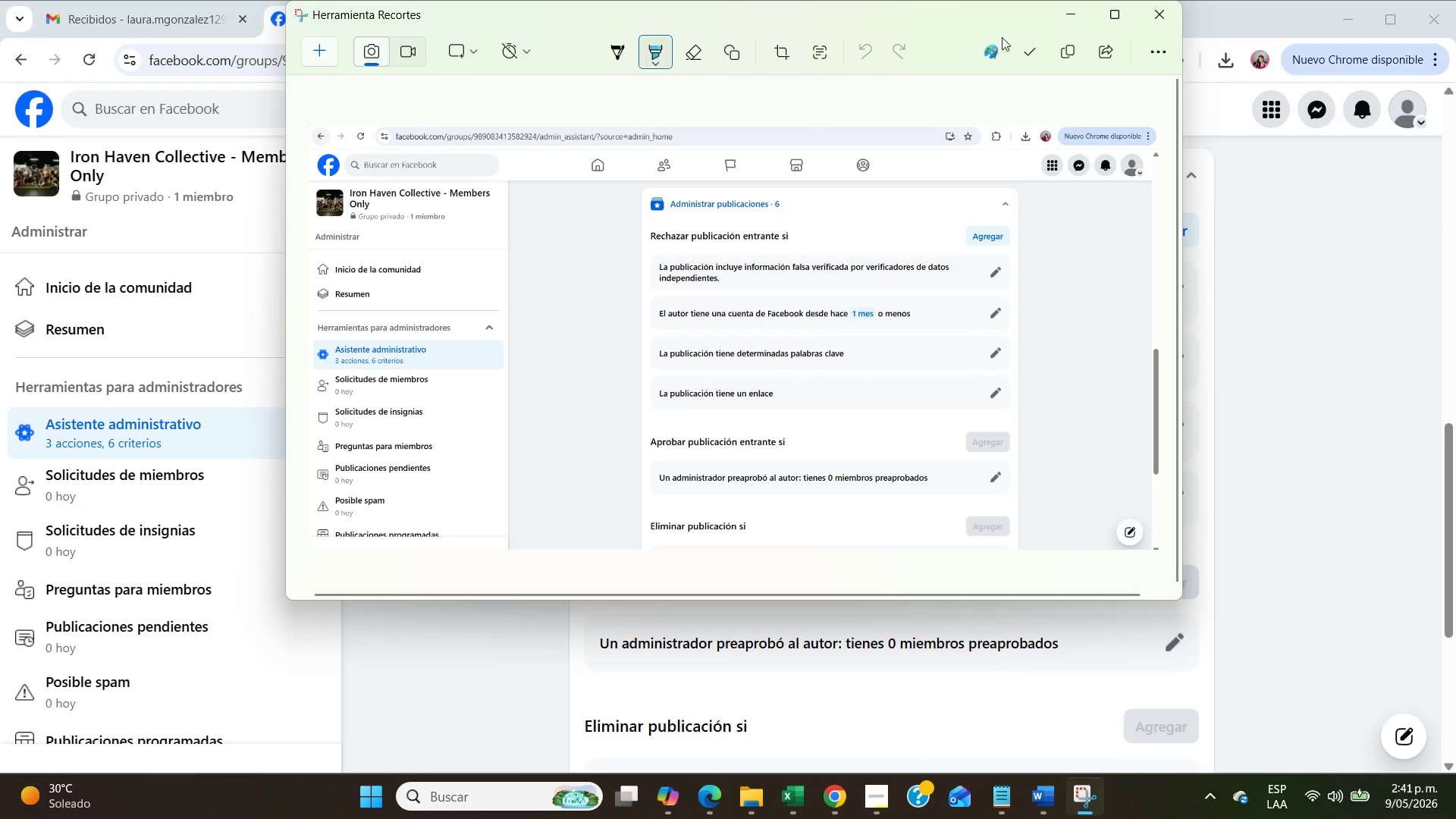 
left_click([1070, 17])
 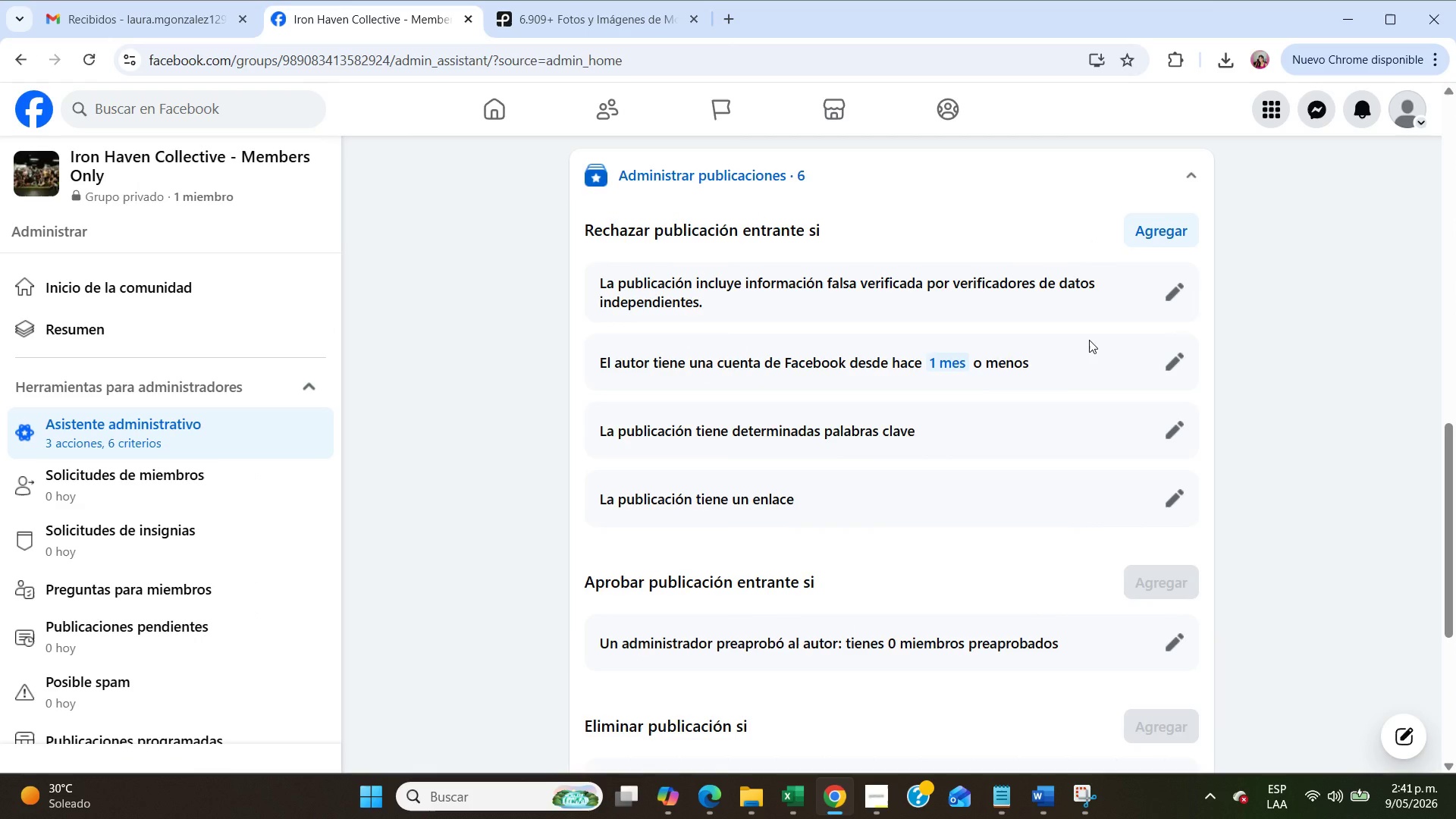 
scroll: coordinate [1089, 340], scroll_direction: down, amount: 4.0
 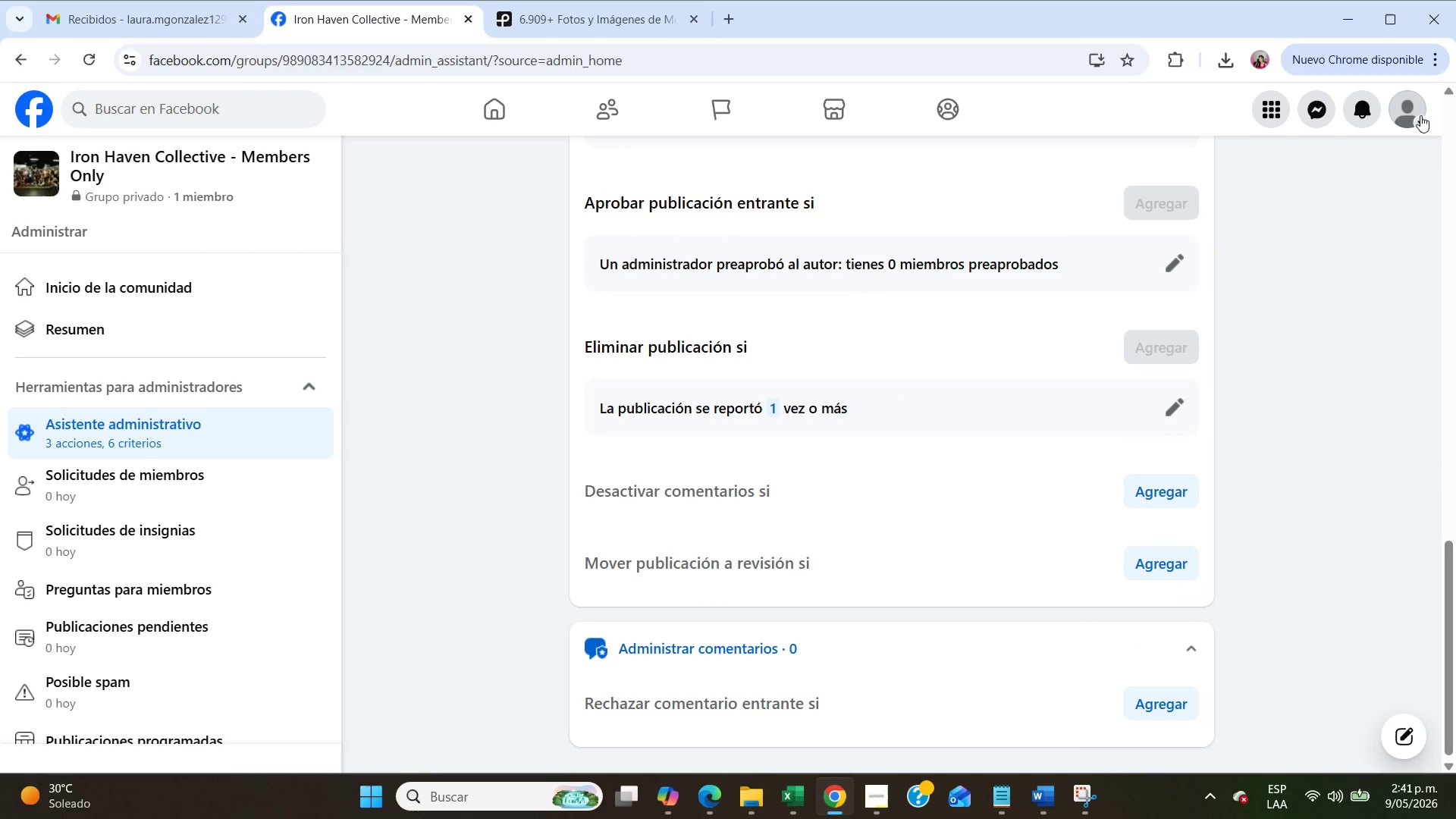 
left_click([1430, 55])
 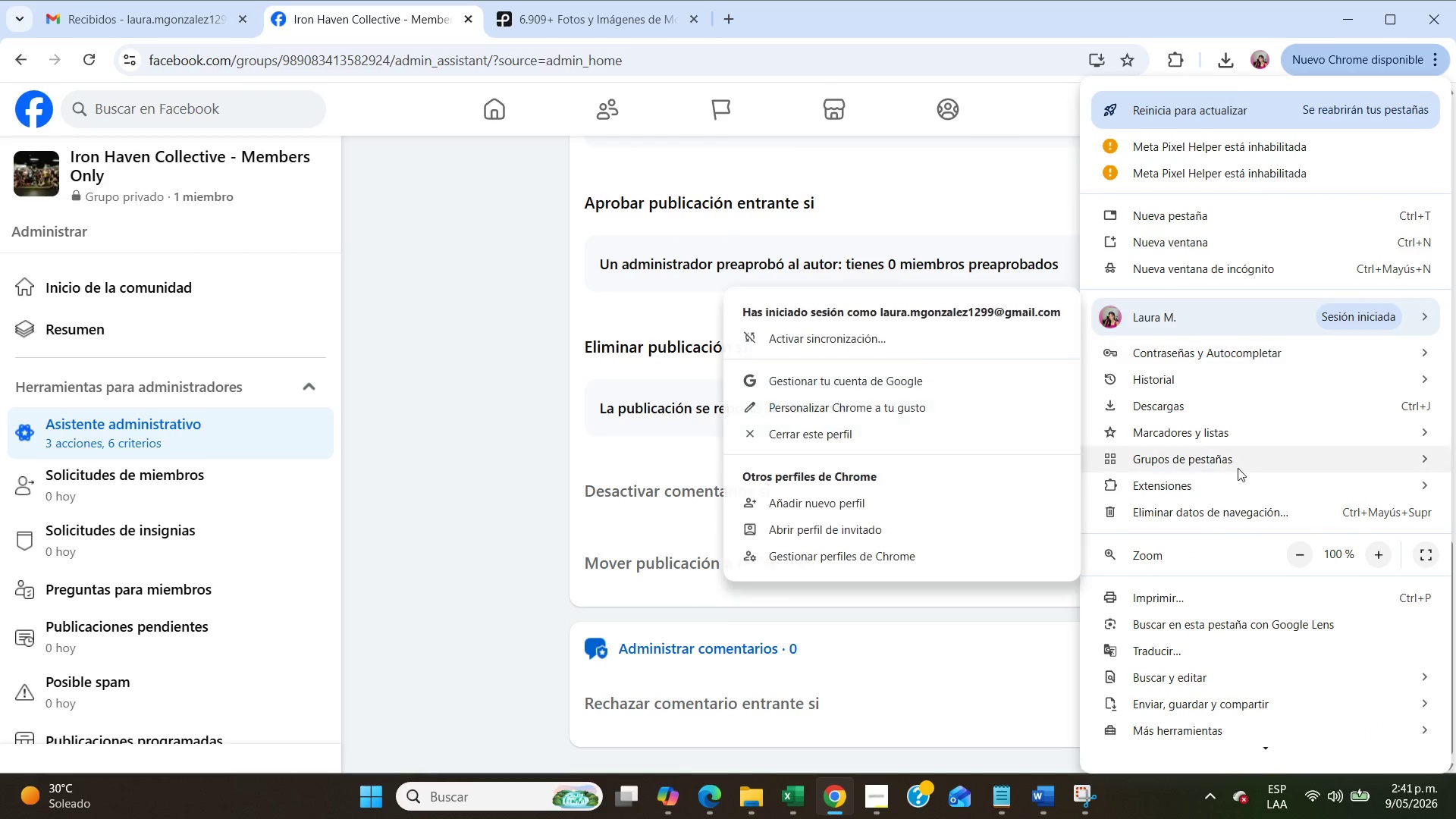 
left_click([1303, 563])
 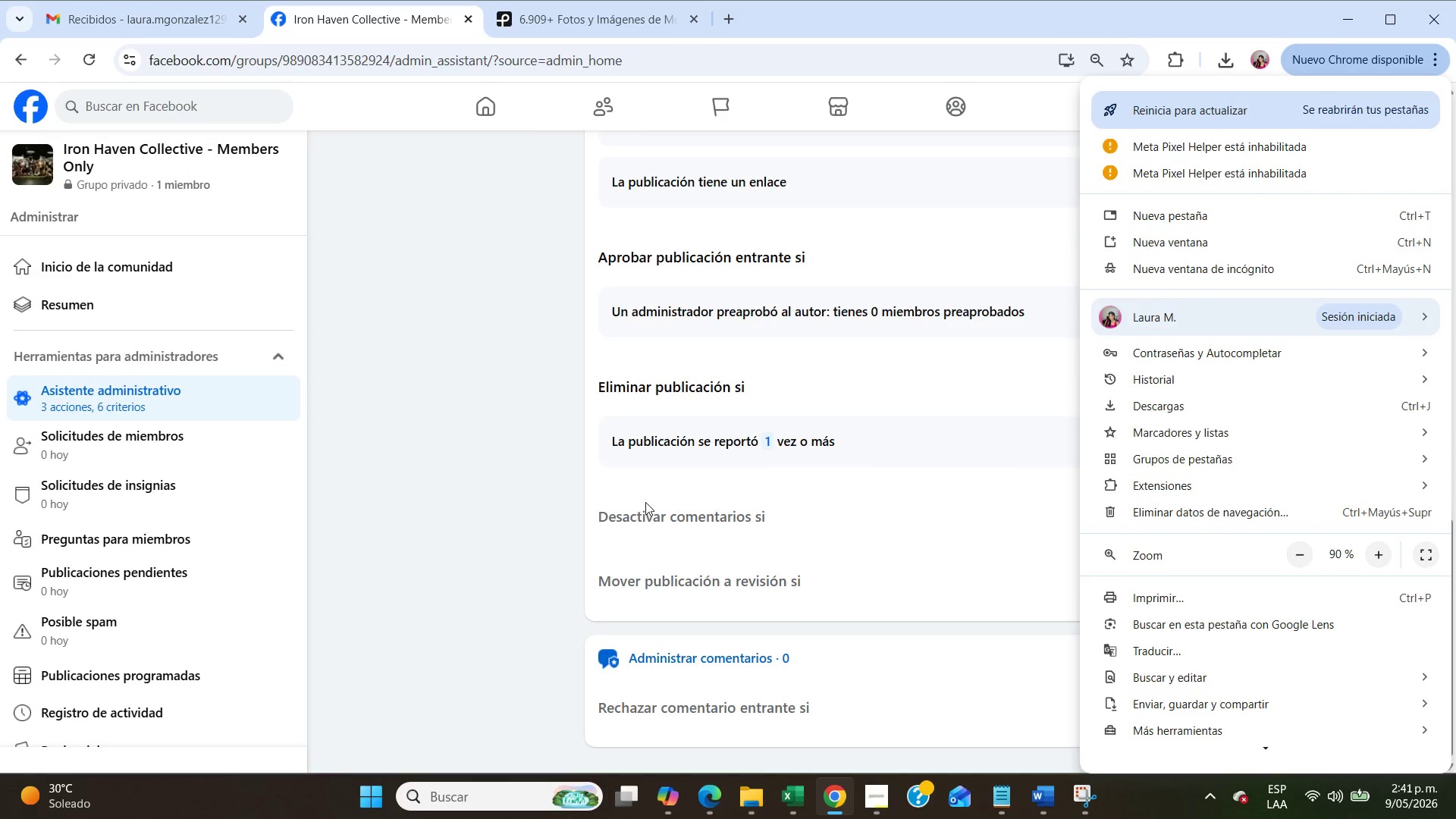 
left_click([526, 500])
 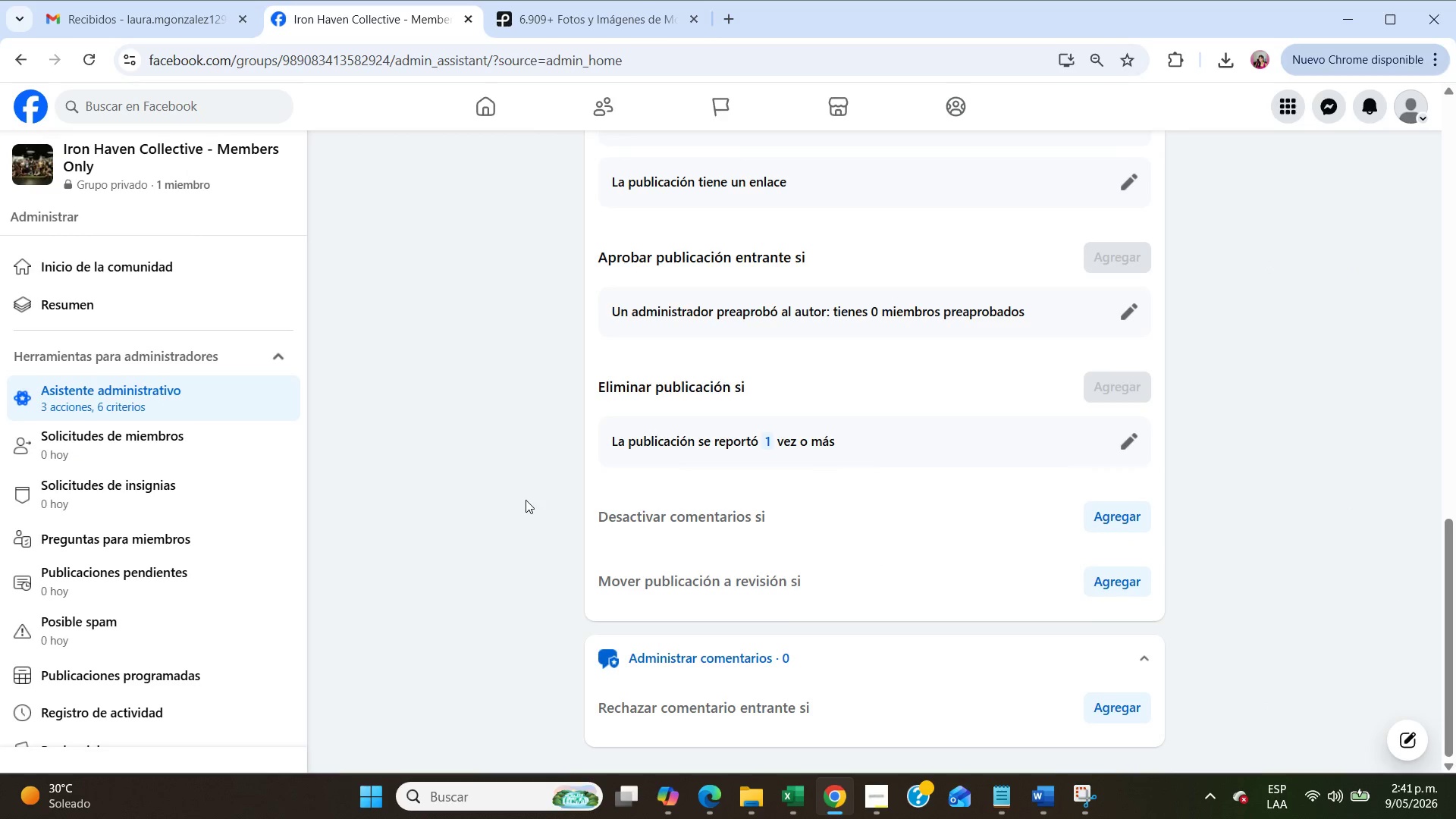 
scroll: coordinate [526, 500], scroll_direction: up, amount: 3.0
 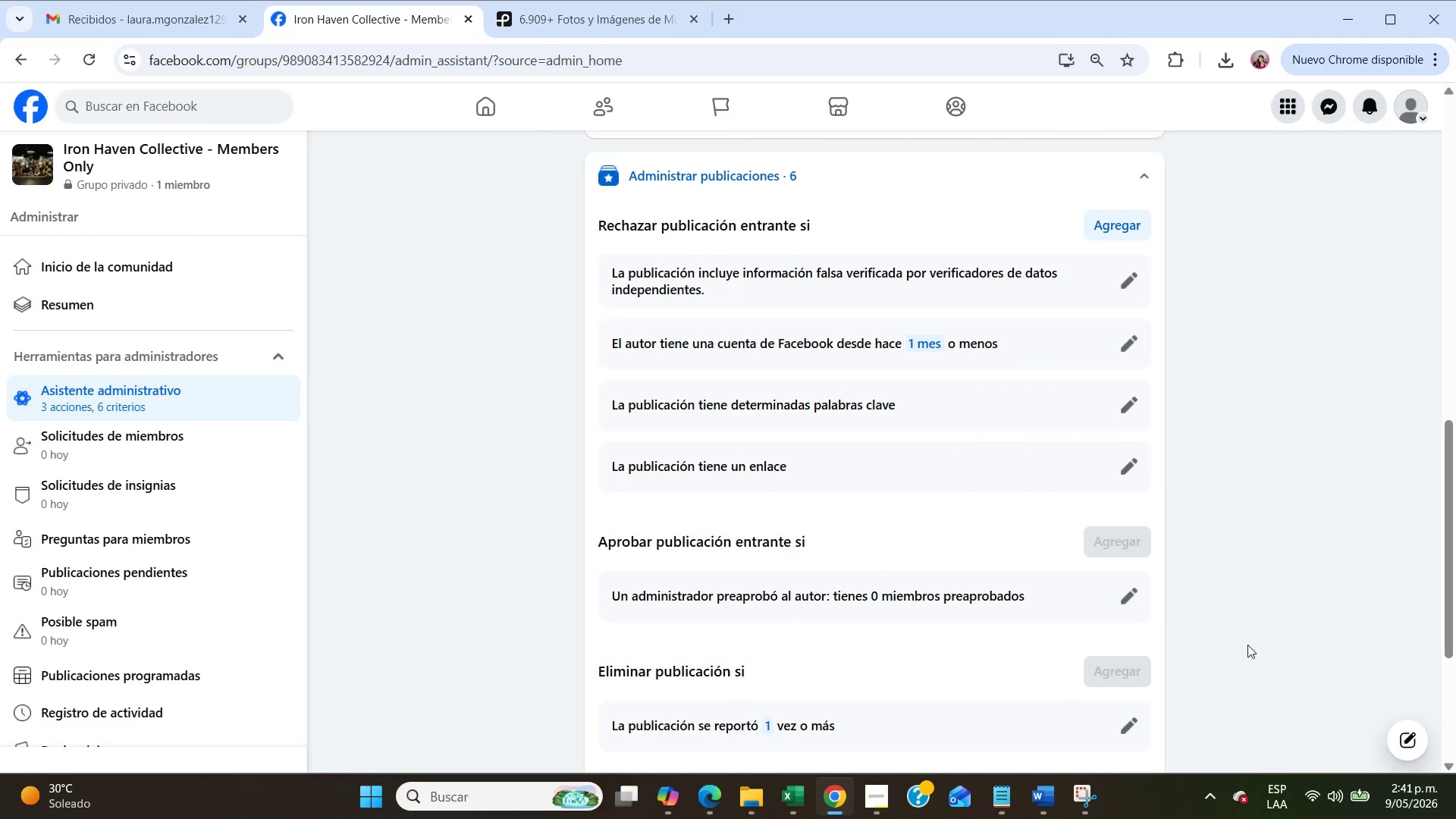 
left_click([1094, 802])
 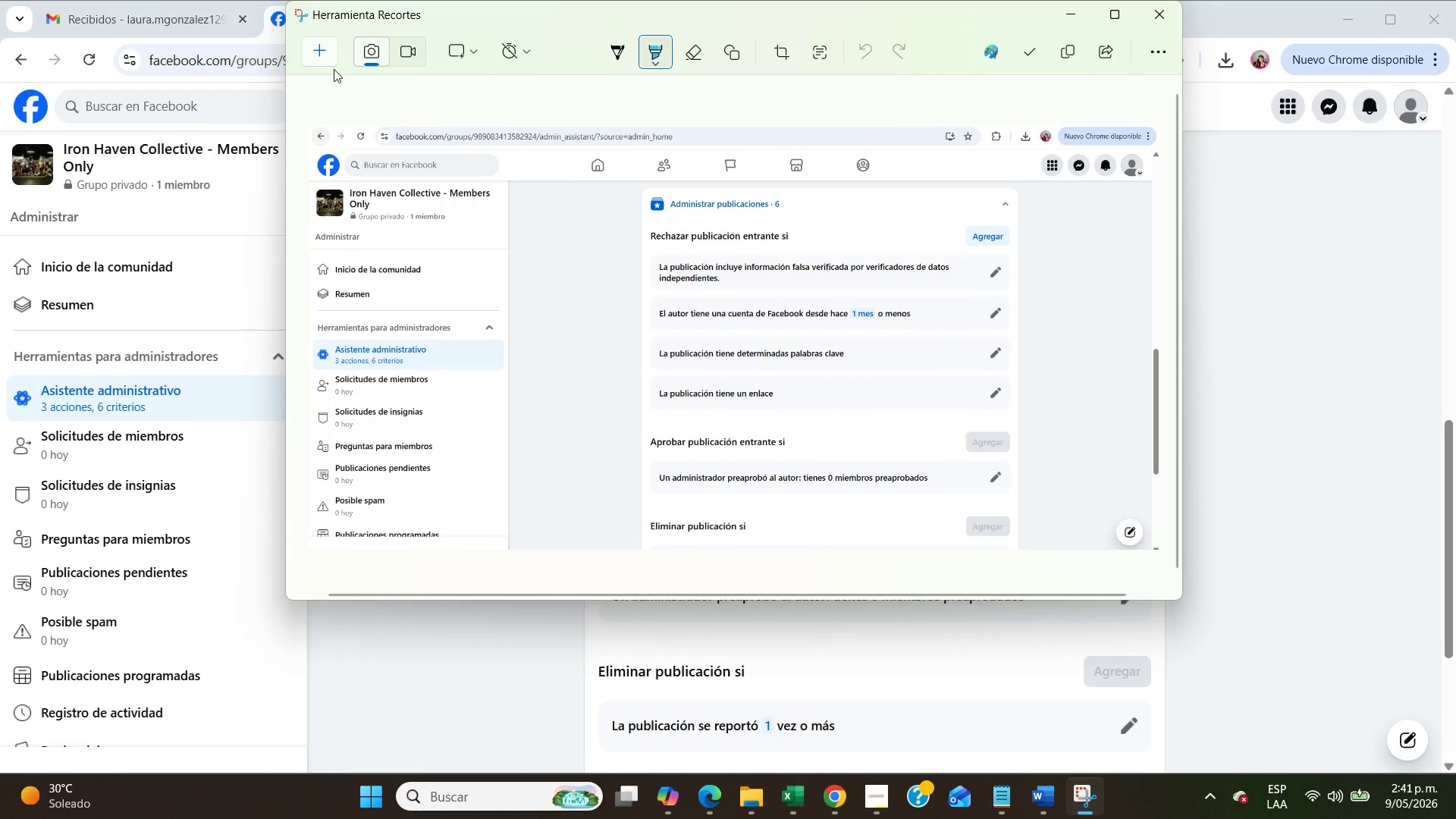 
left_click([321, 60])
 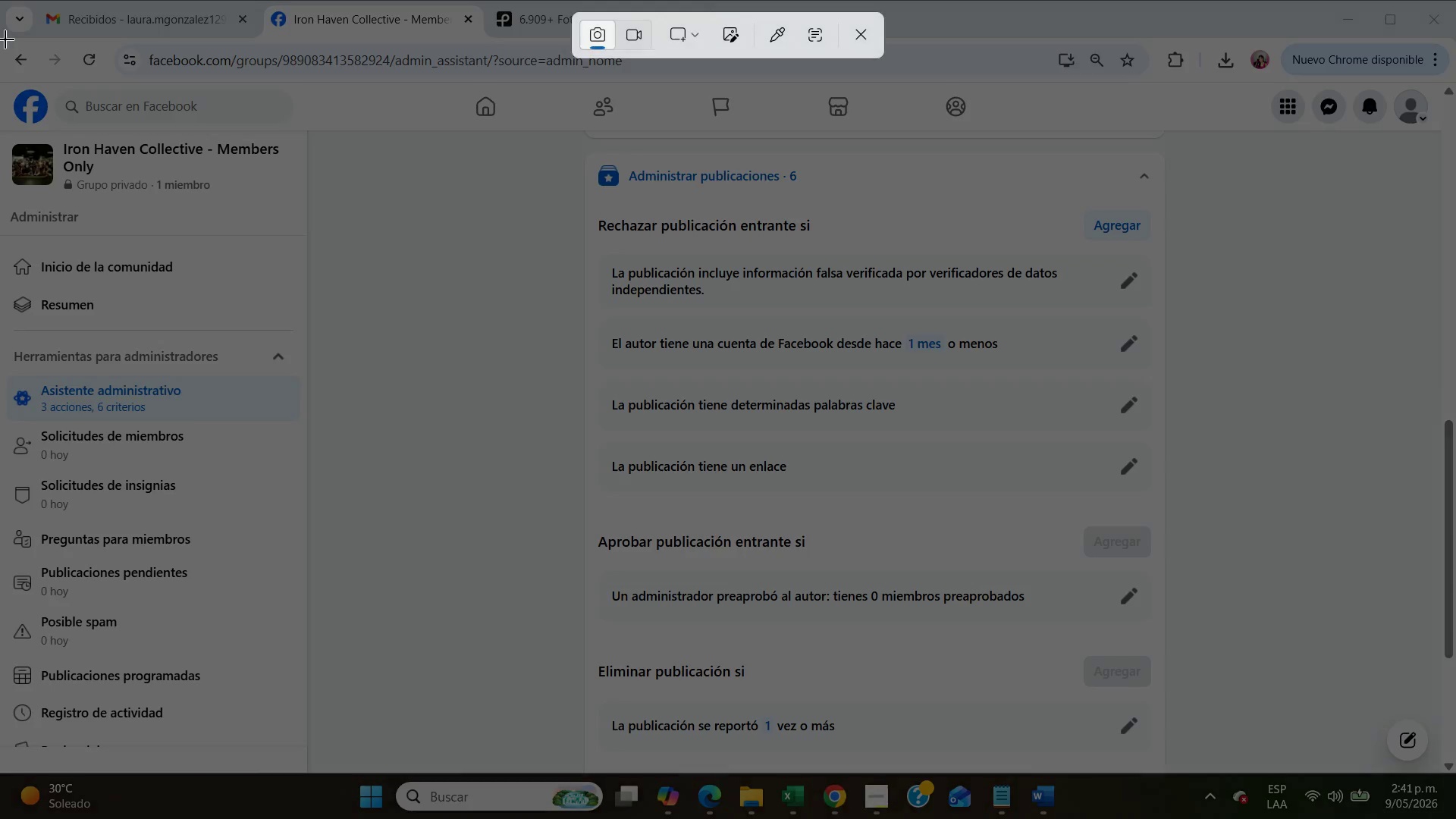 
left_click_drag(start_coordinate=[5, 39], to_coordinate=[1455, 773])
 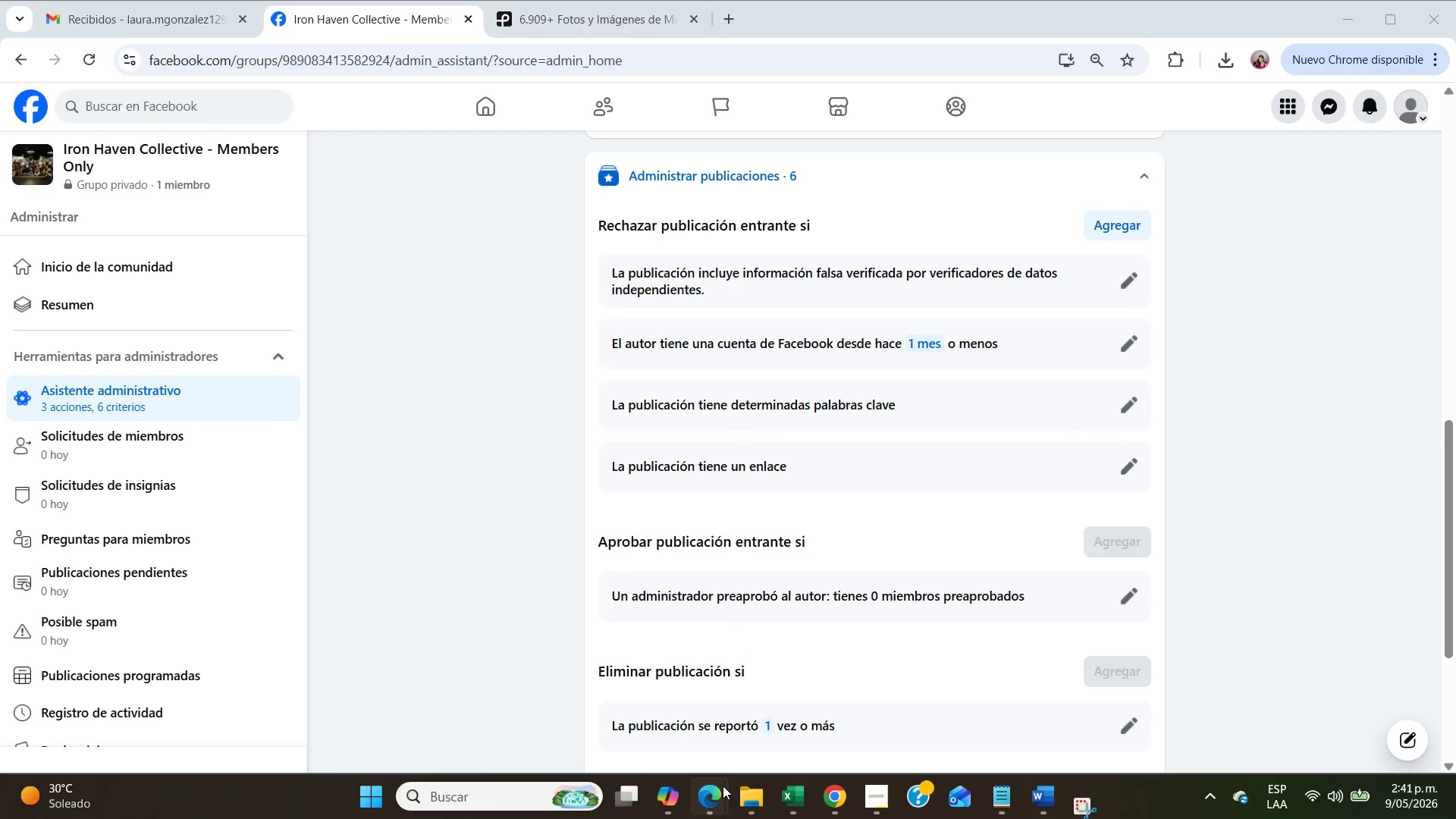 
mouse_move([732, 797])
 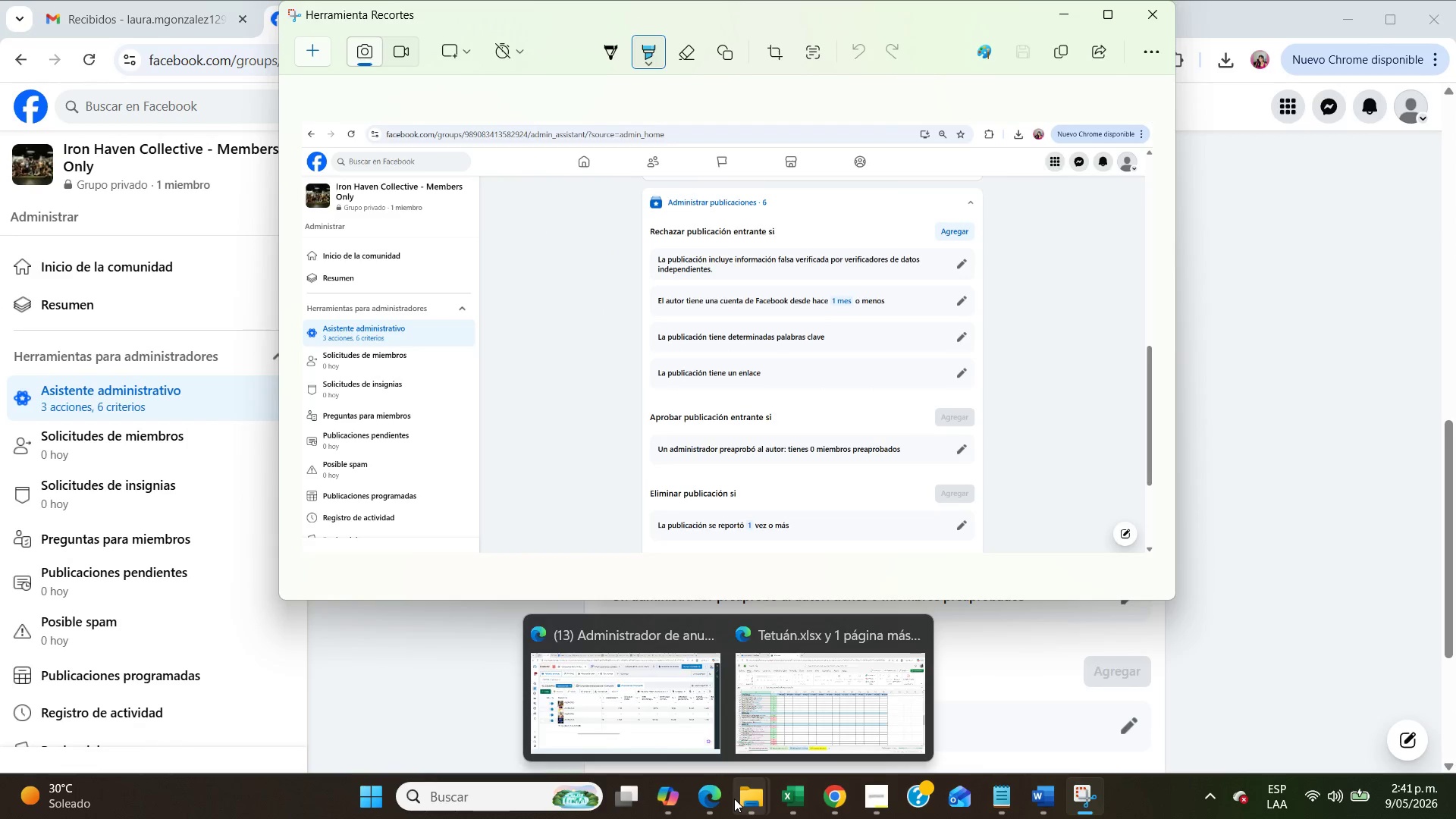 
left_click([734, 799])
 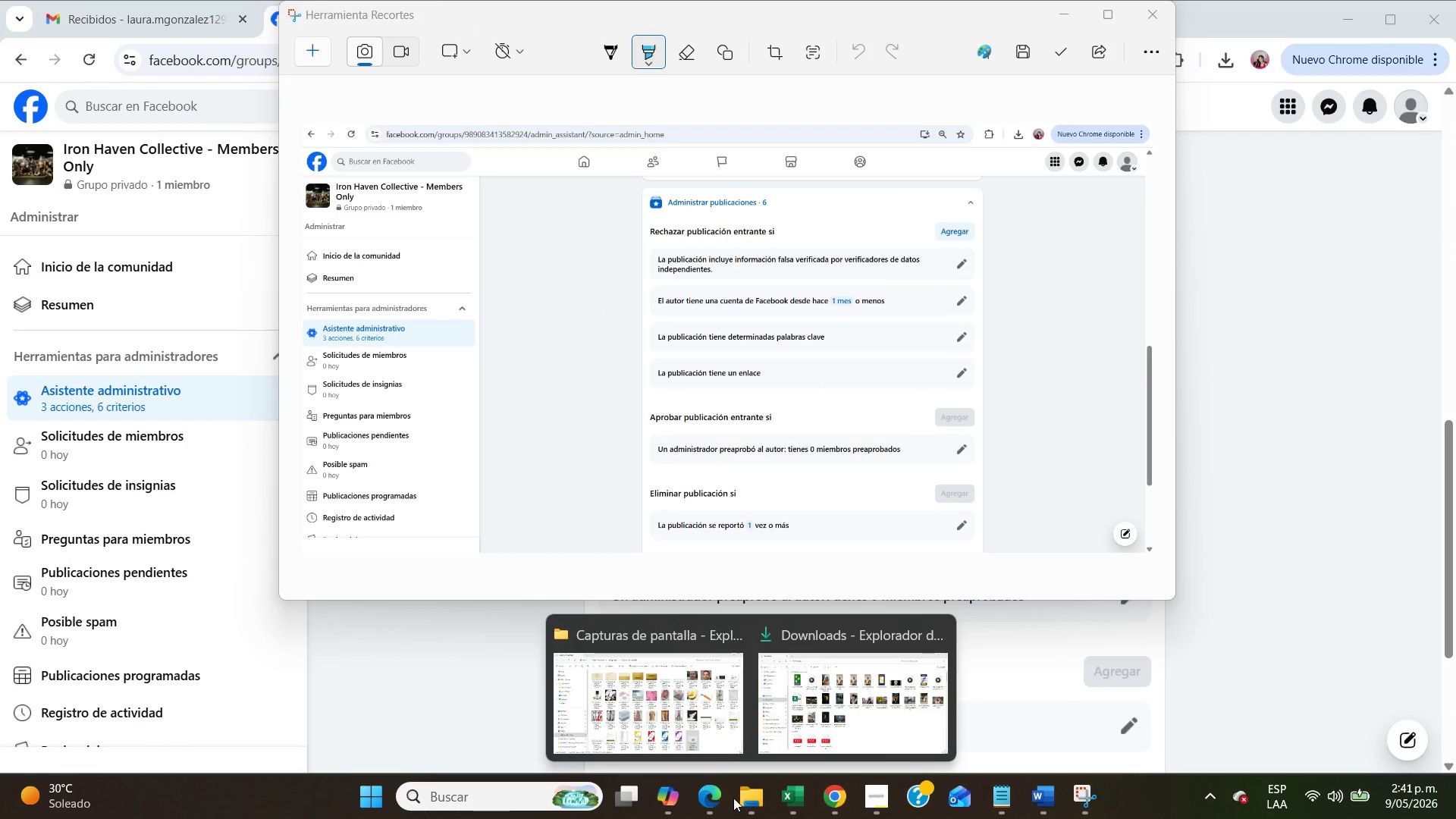 
left_click([676, 716])
 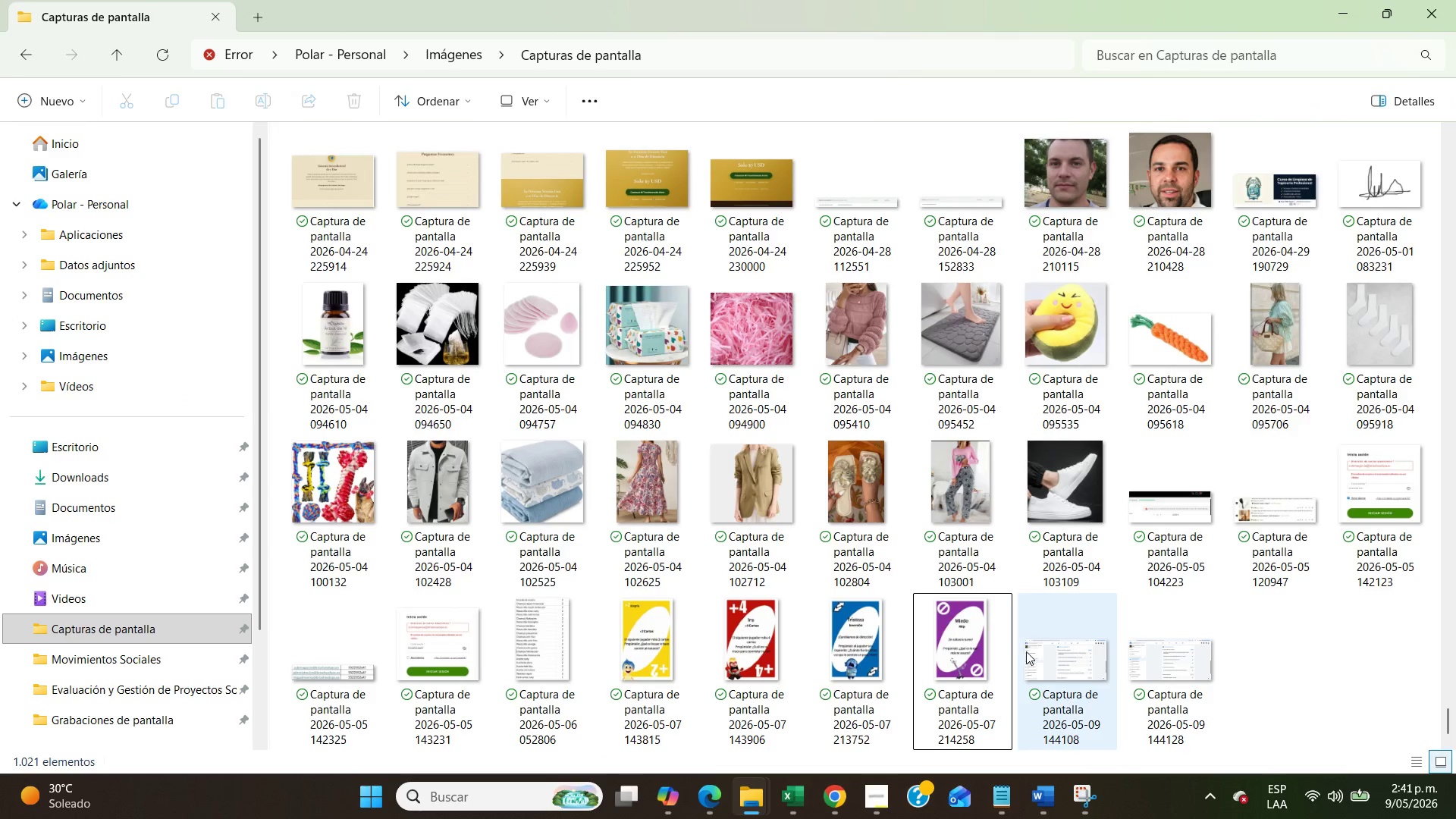 
left_click([1054, 652])
 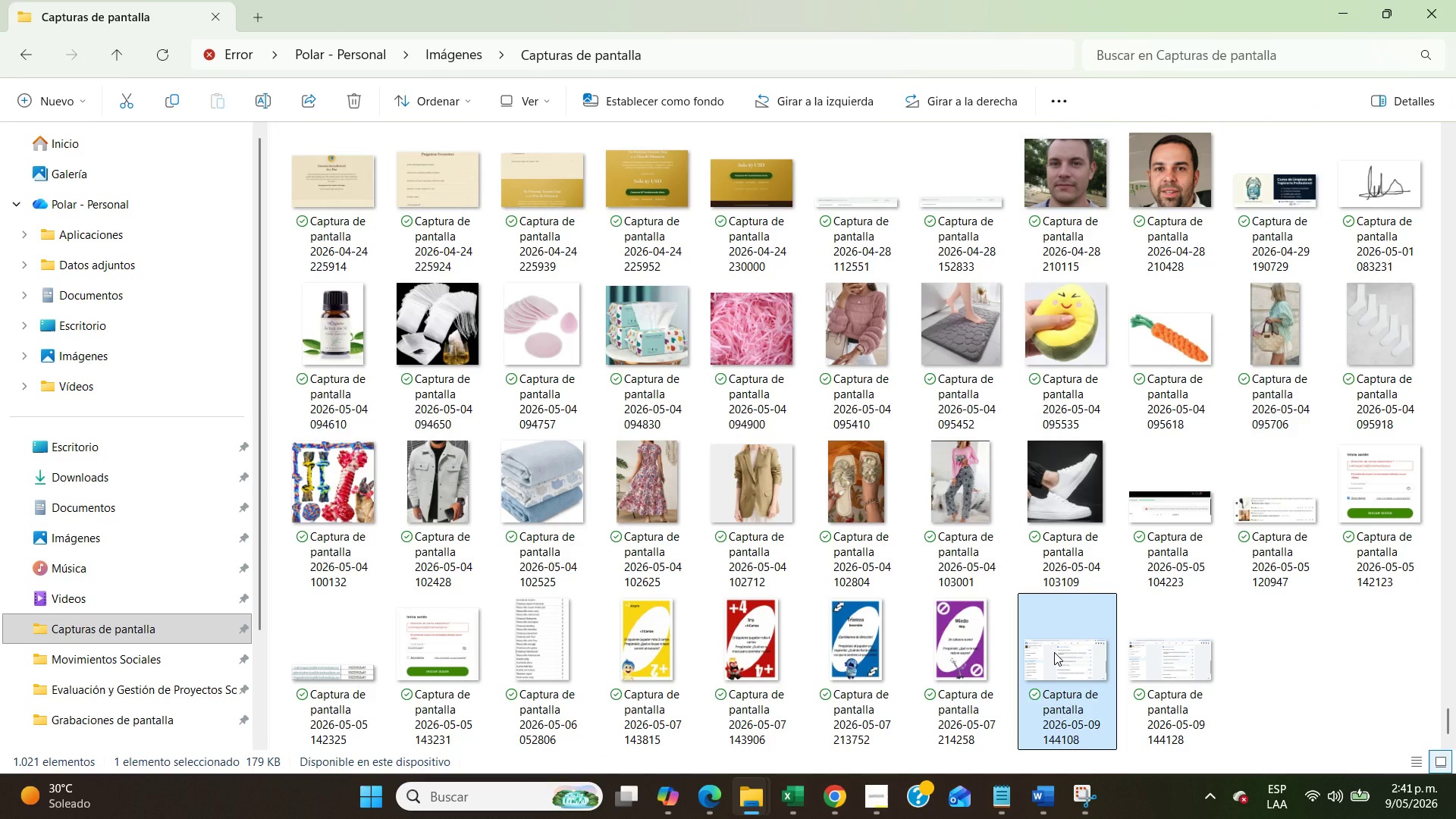 
key(Delete)
 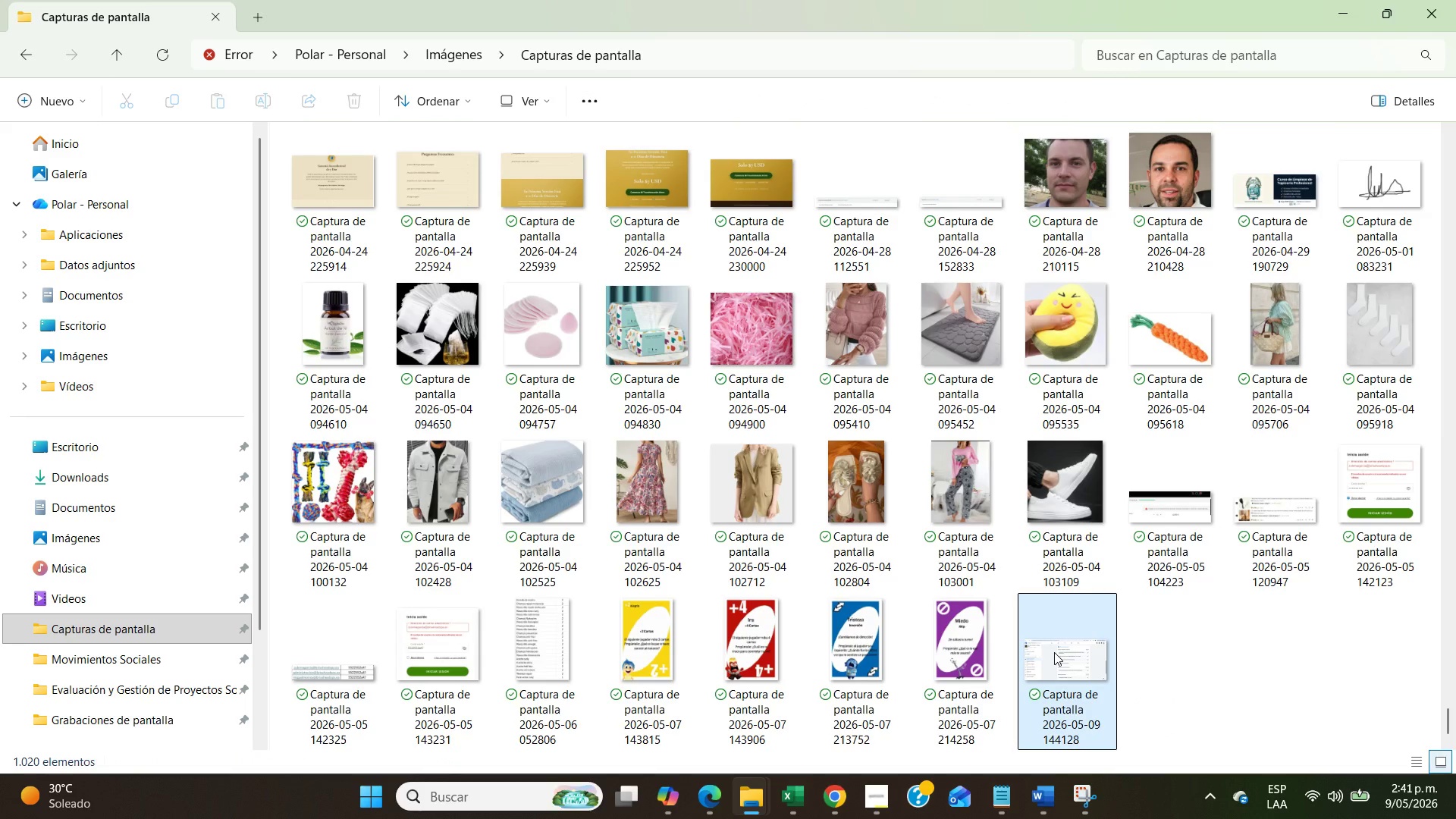 
left_click([1054, 652])
 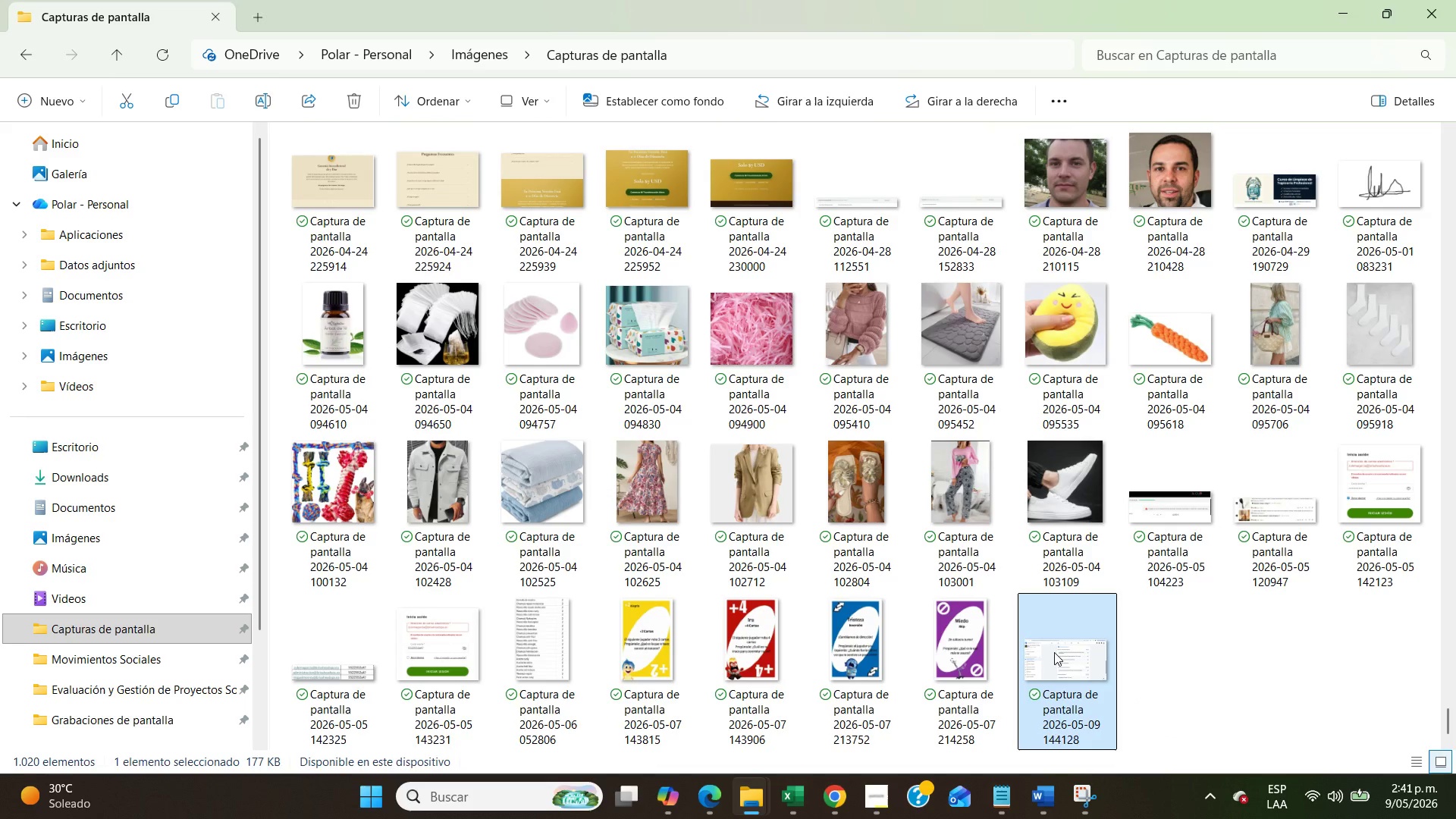 
key(Control+X)
 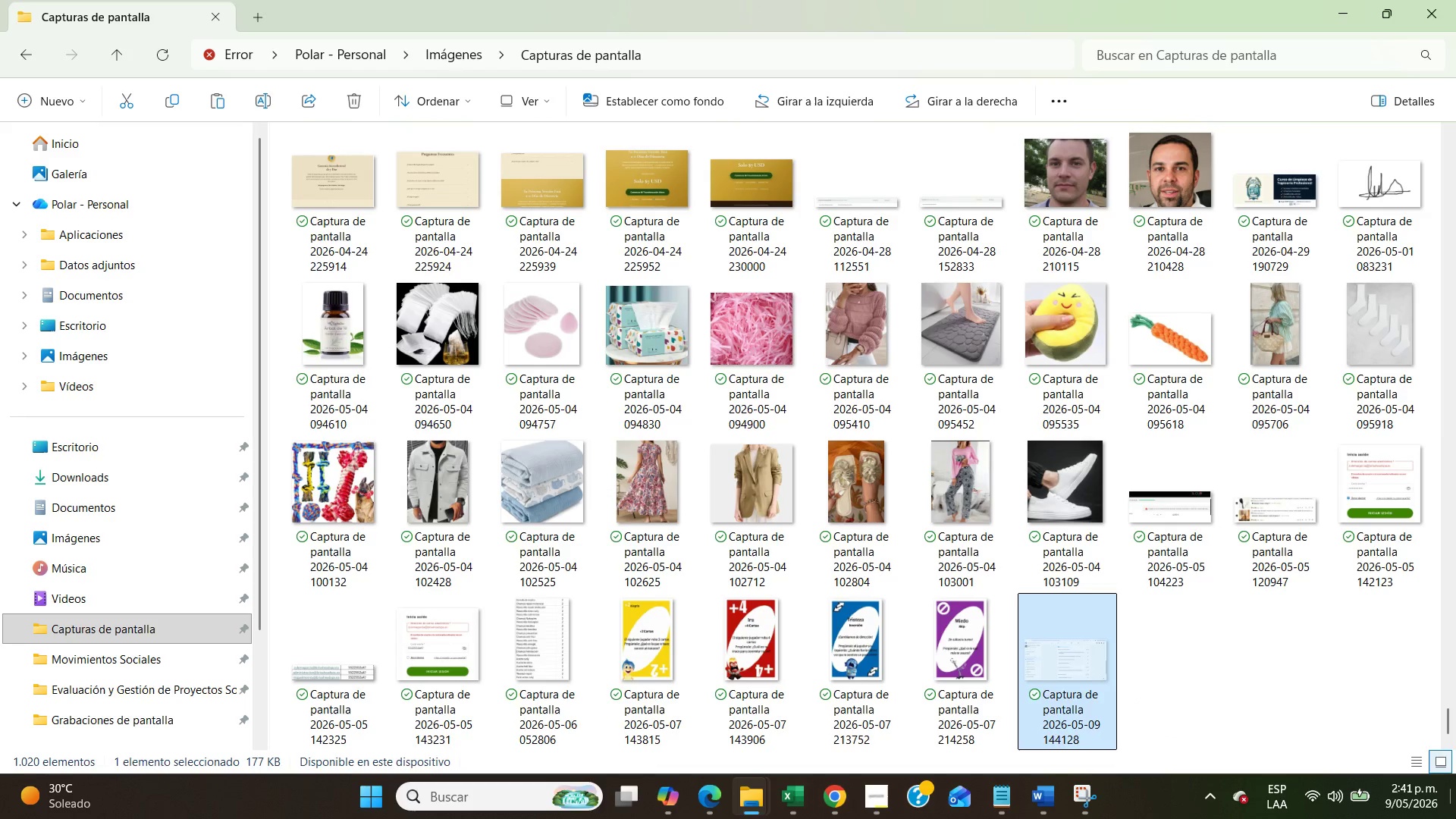 
left_click([1455, 818])
 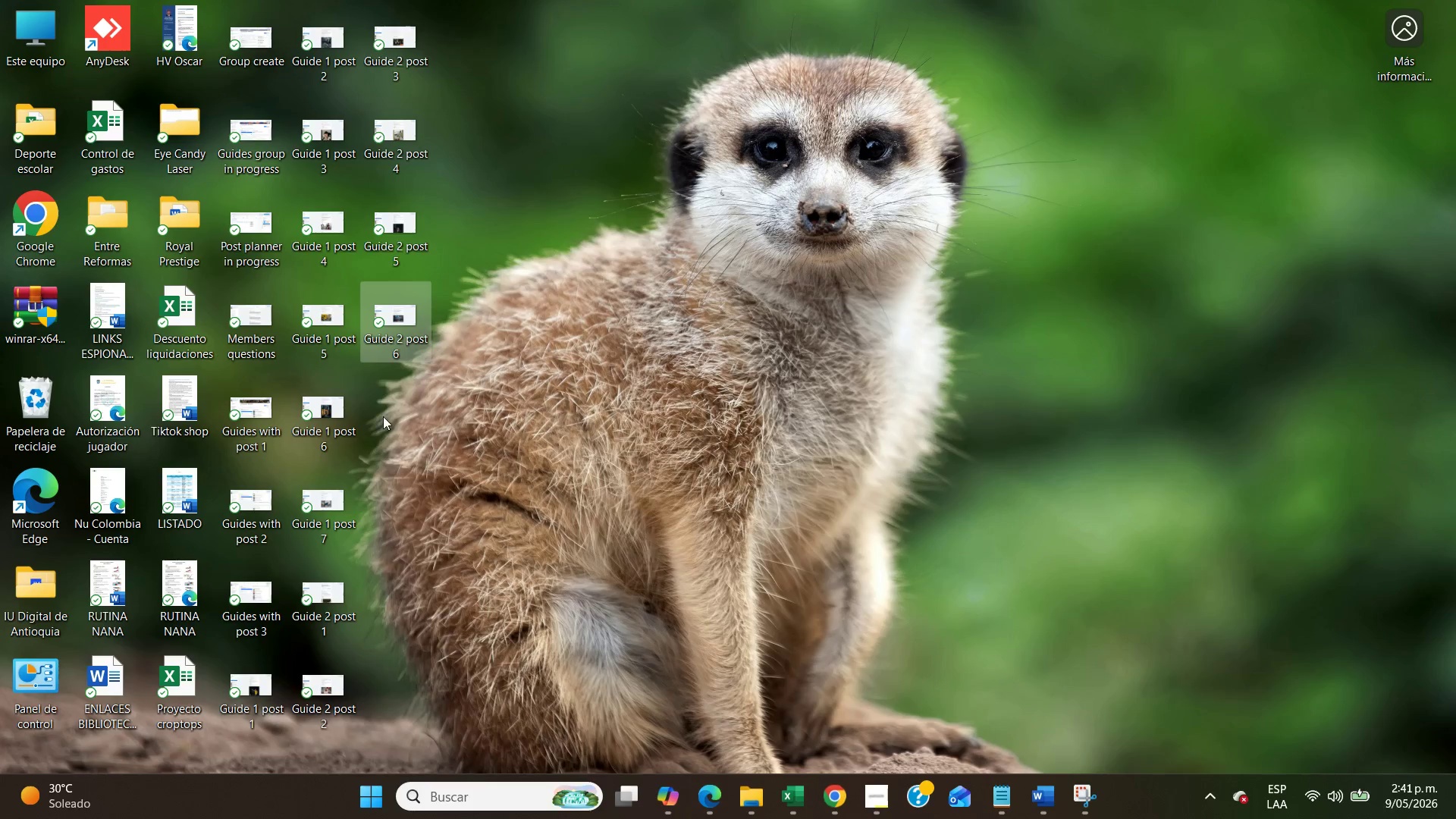 
left_click([382, 414])
 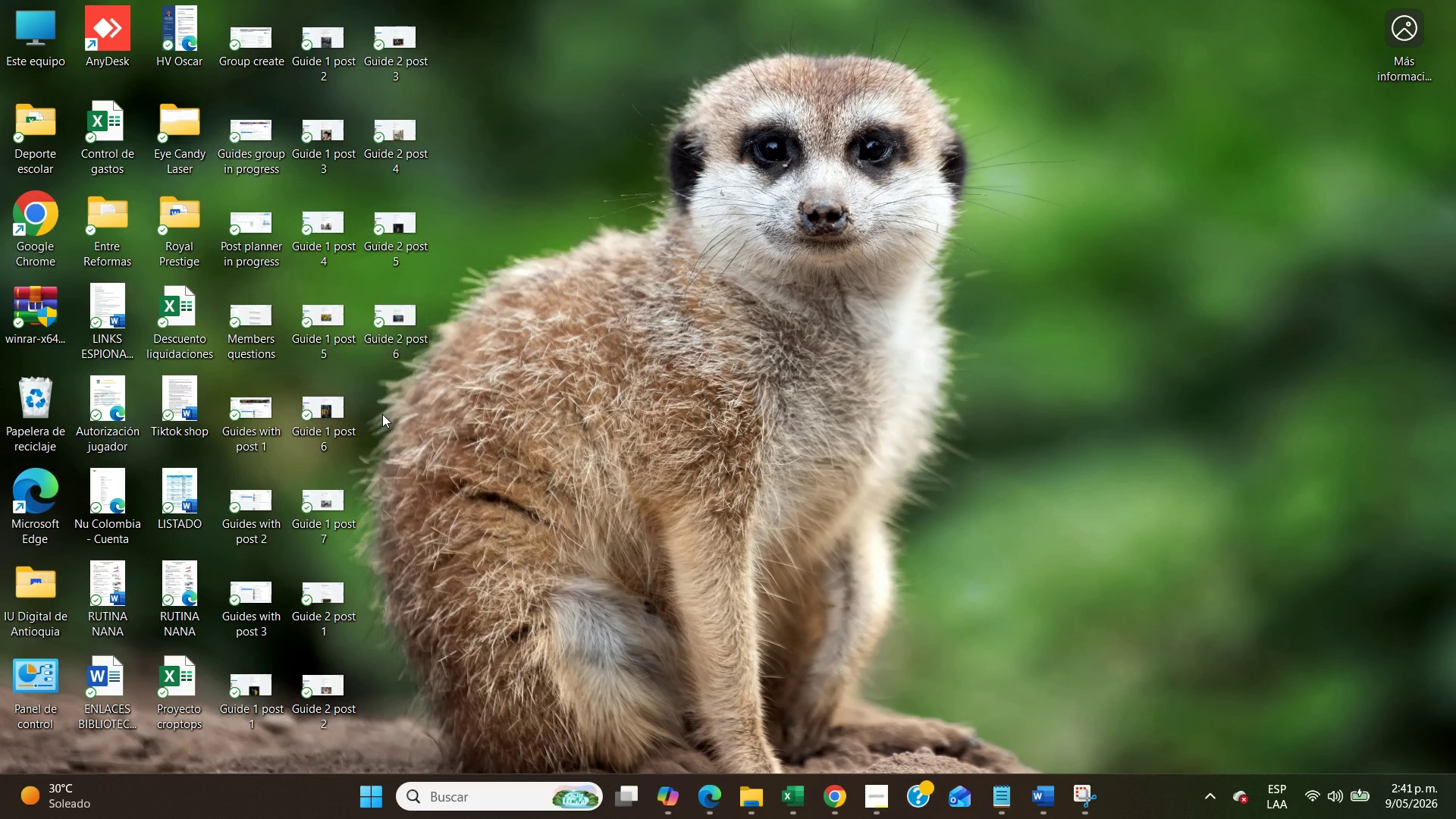 
key(Control+V)
 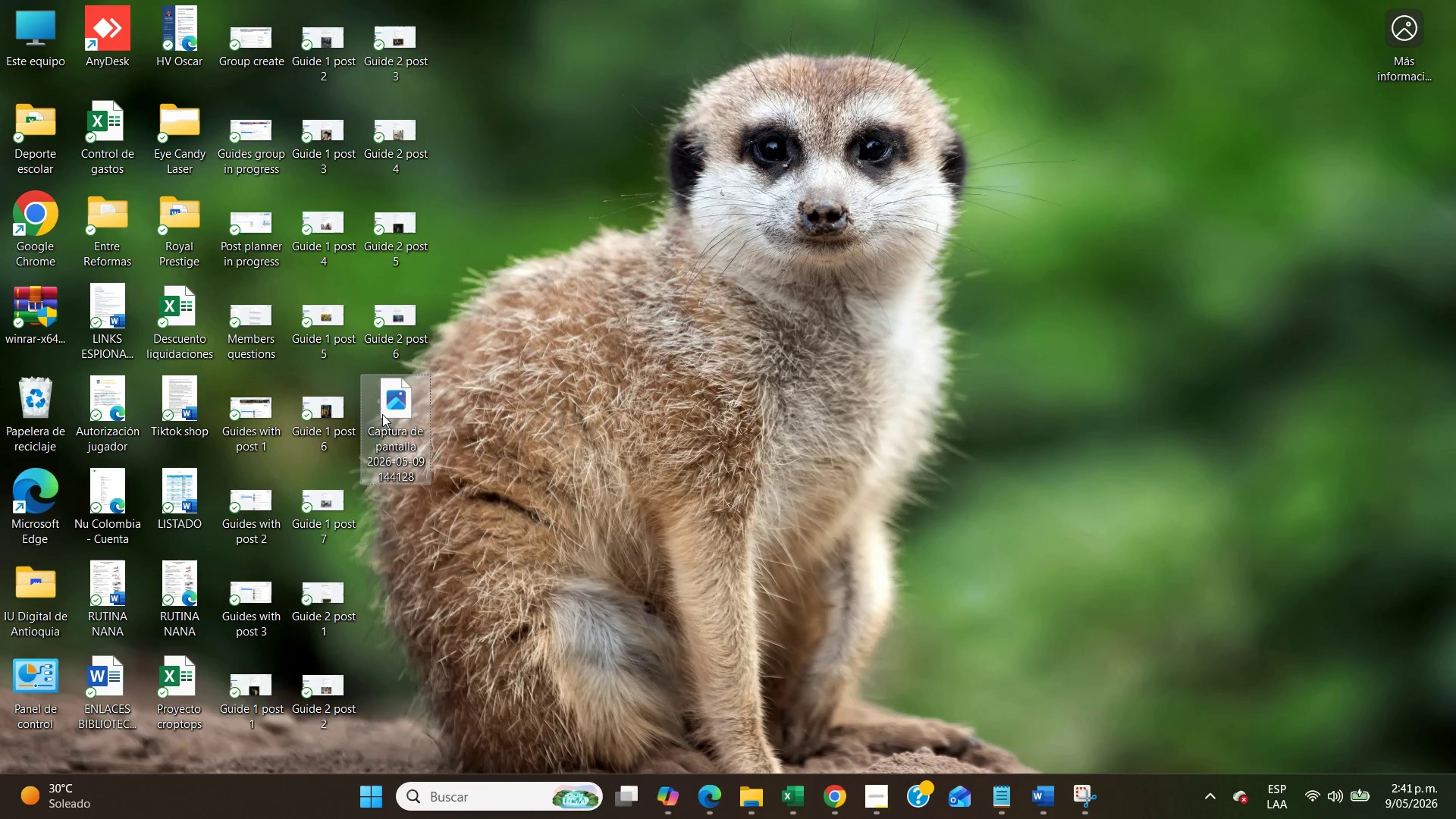 
right_click([382, 414])
 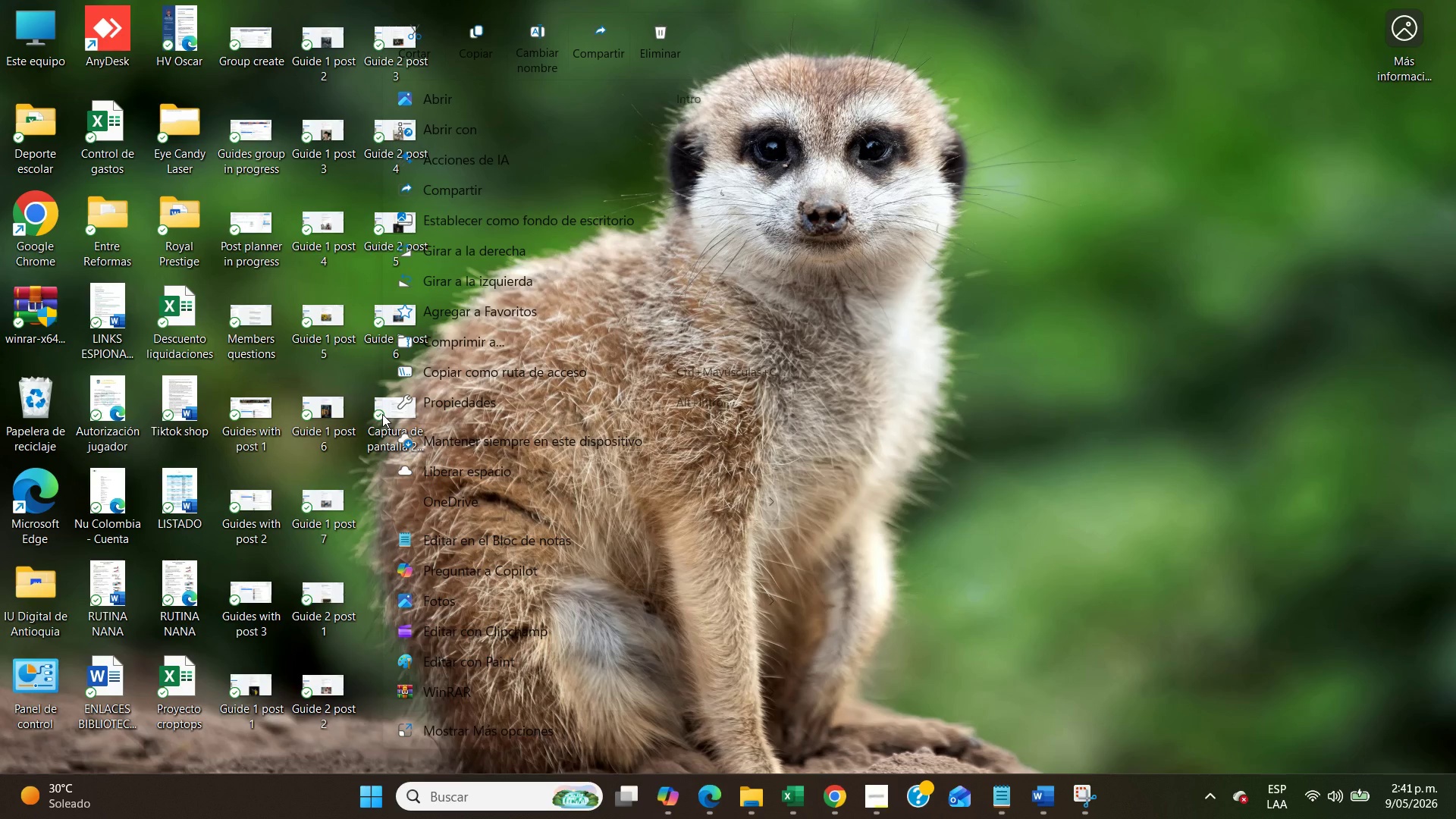 
left_click([544, 39])
 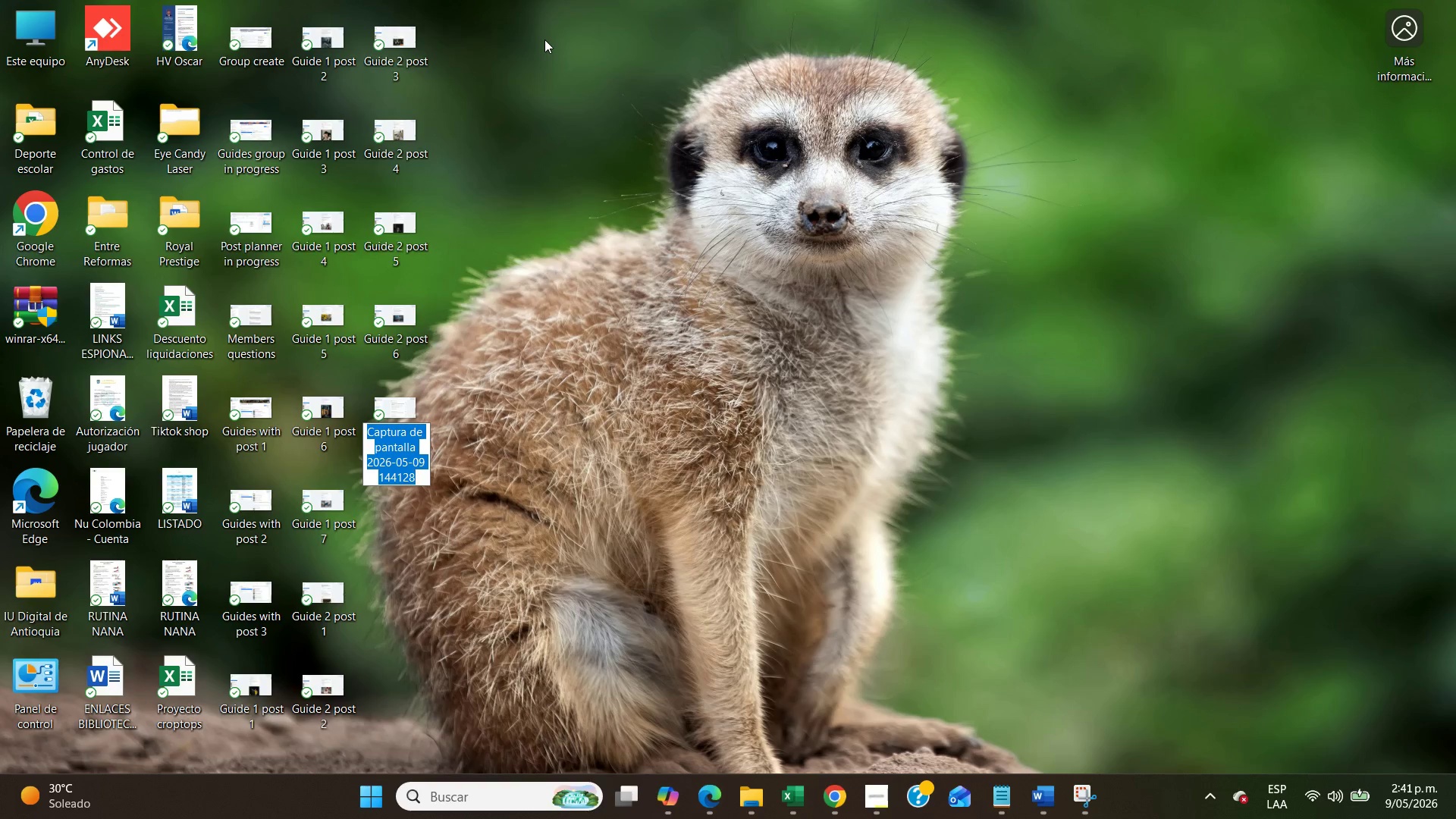 
type(Addmin Assit rules)
key(Backspace)
key(Backspace)
key(Backspace)
key(Backspace)
key(Backspace)
key(Backspace)
key(Backspace)
key(Backspace)
key(Backspace)
type(sit)
key(Backspace)
type(st rules)
 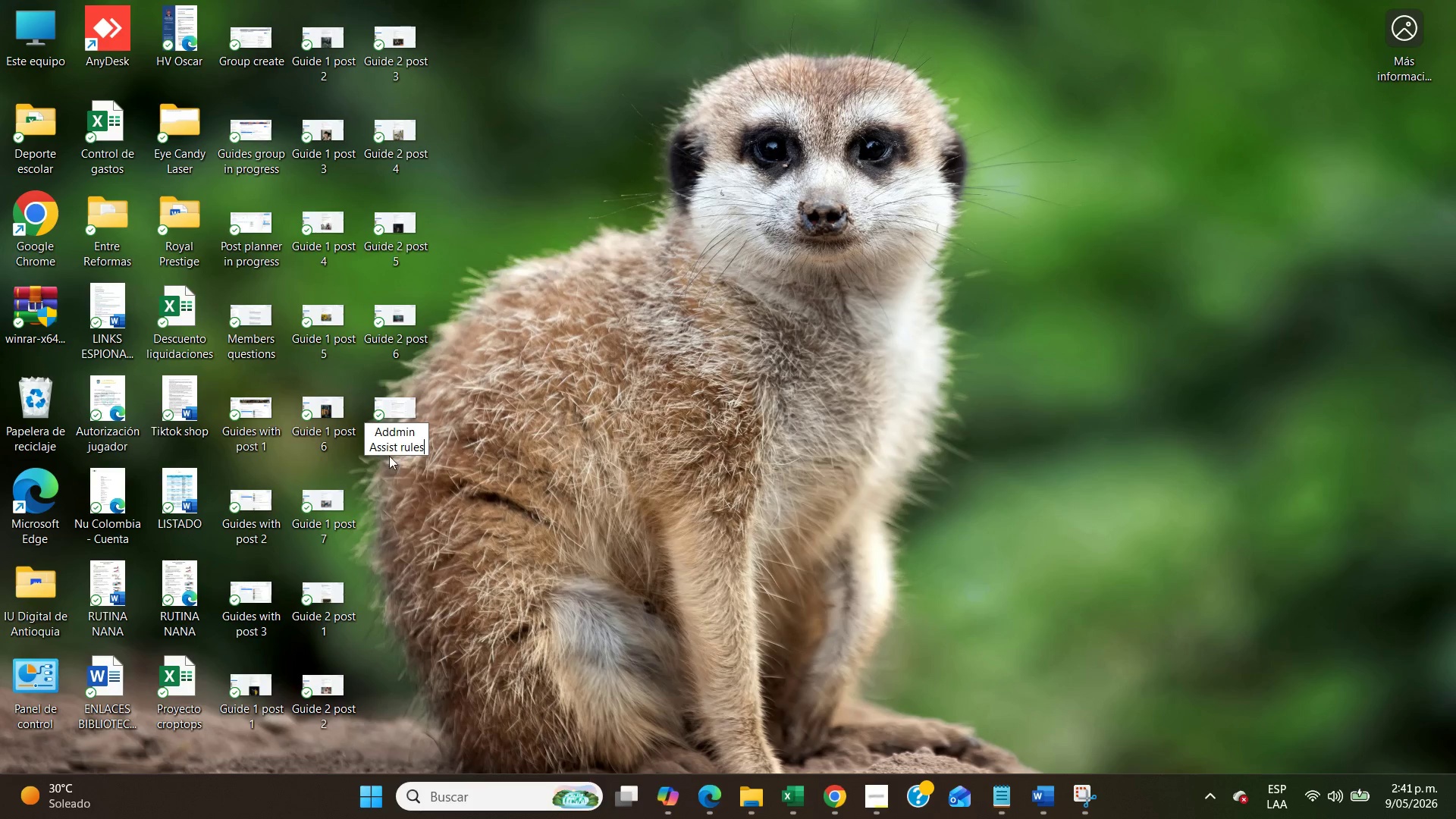 
left_click([388, 427])
 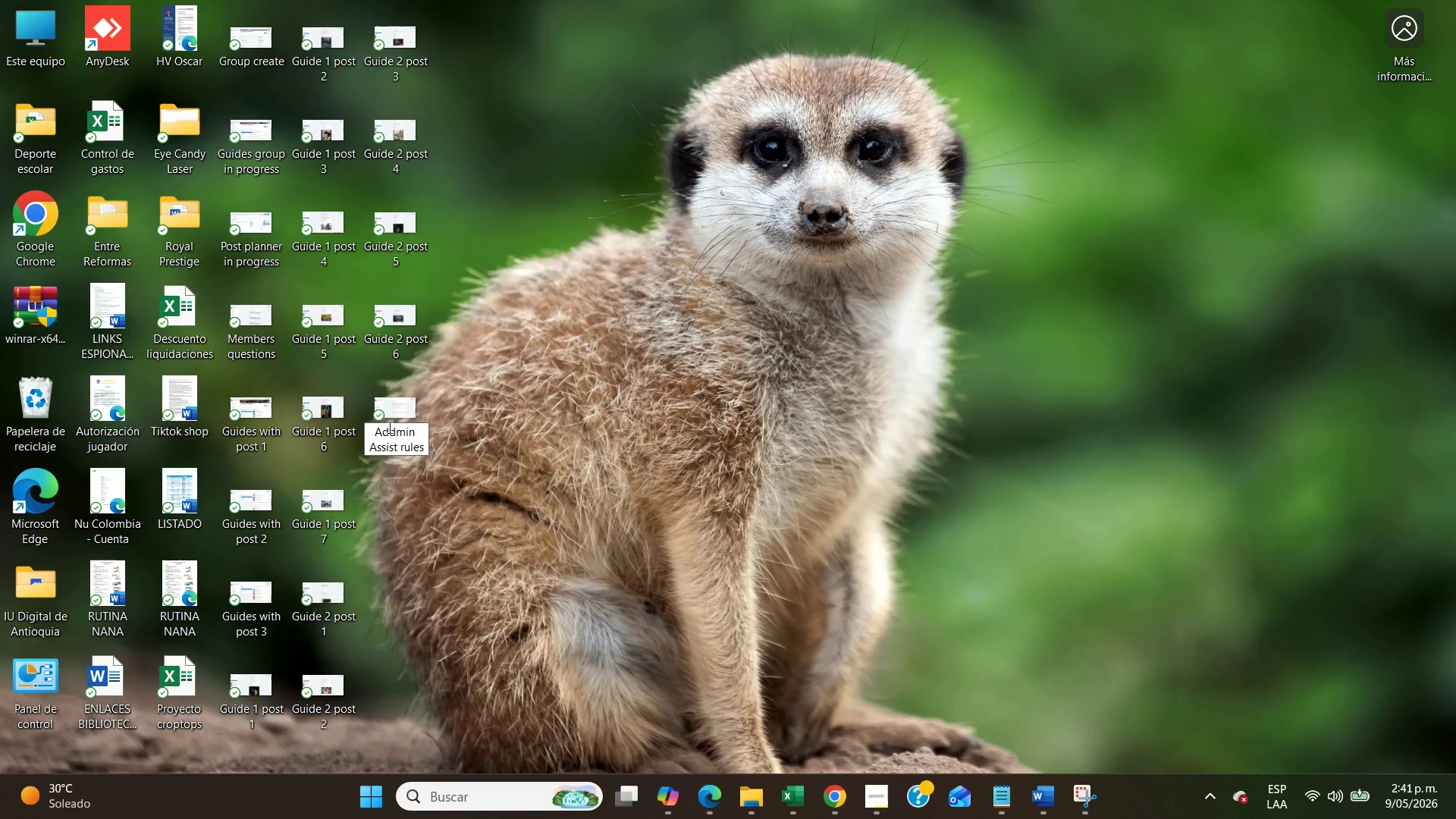 
key(Backspace)